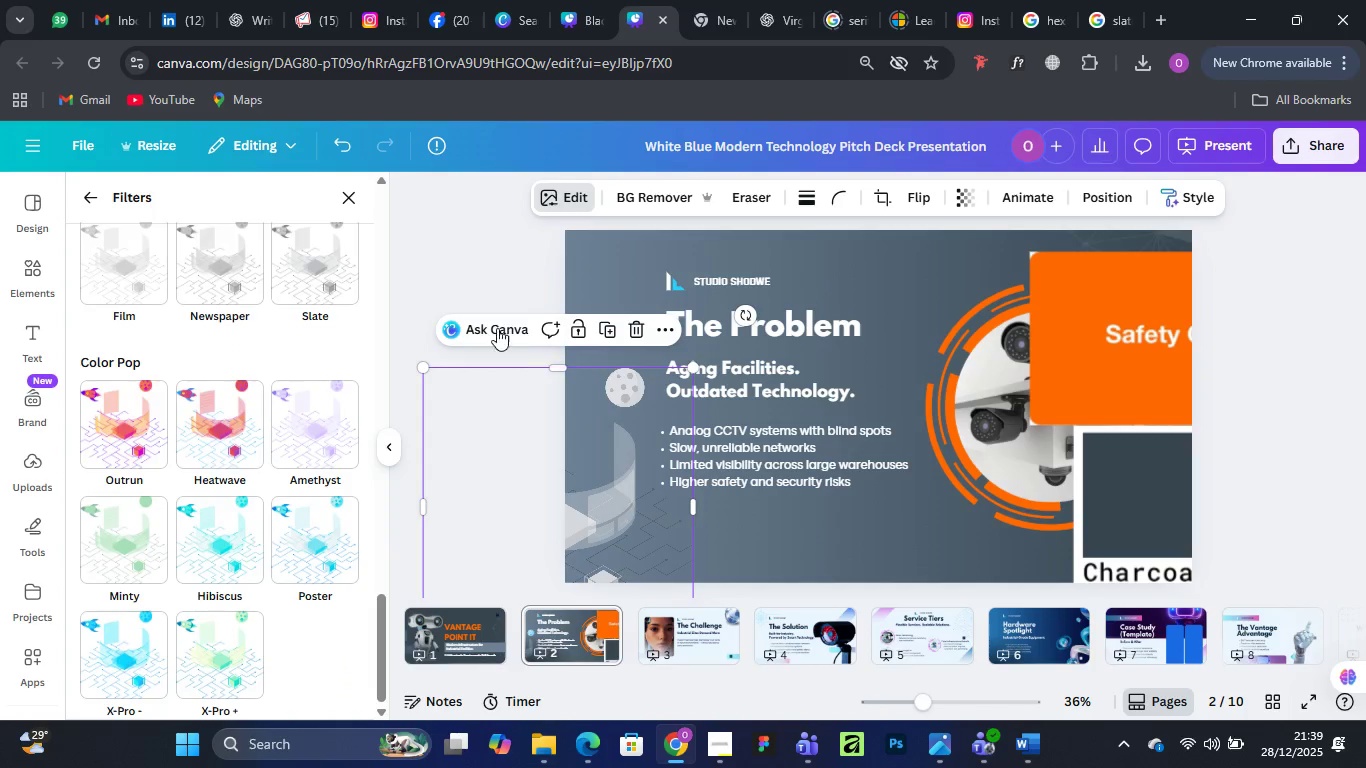 
left_click([473, 250])
 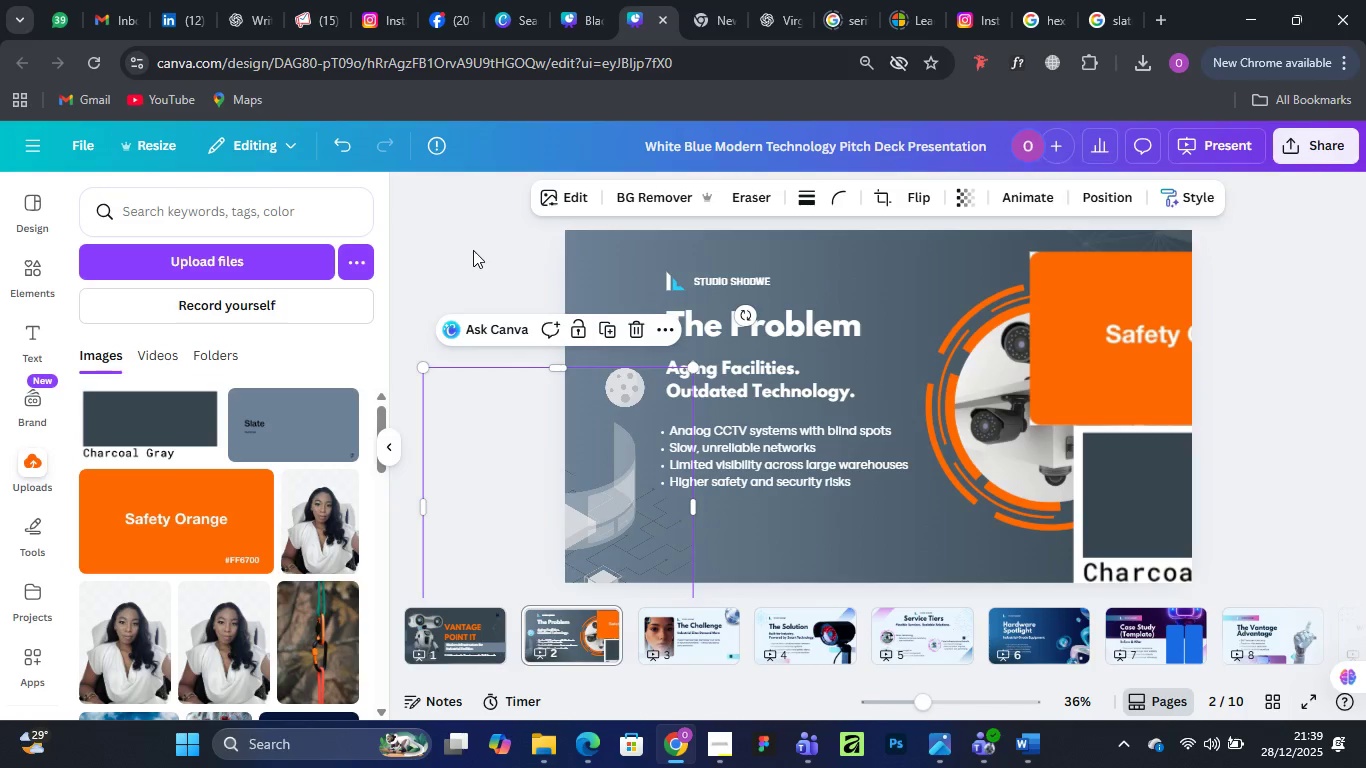 
left_click([473, 250])
 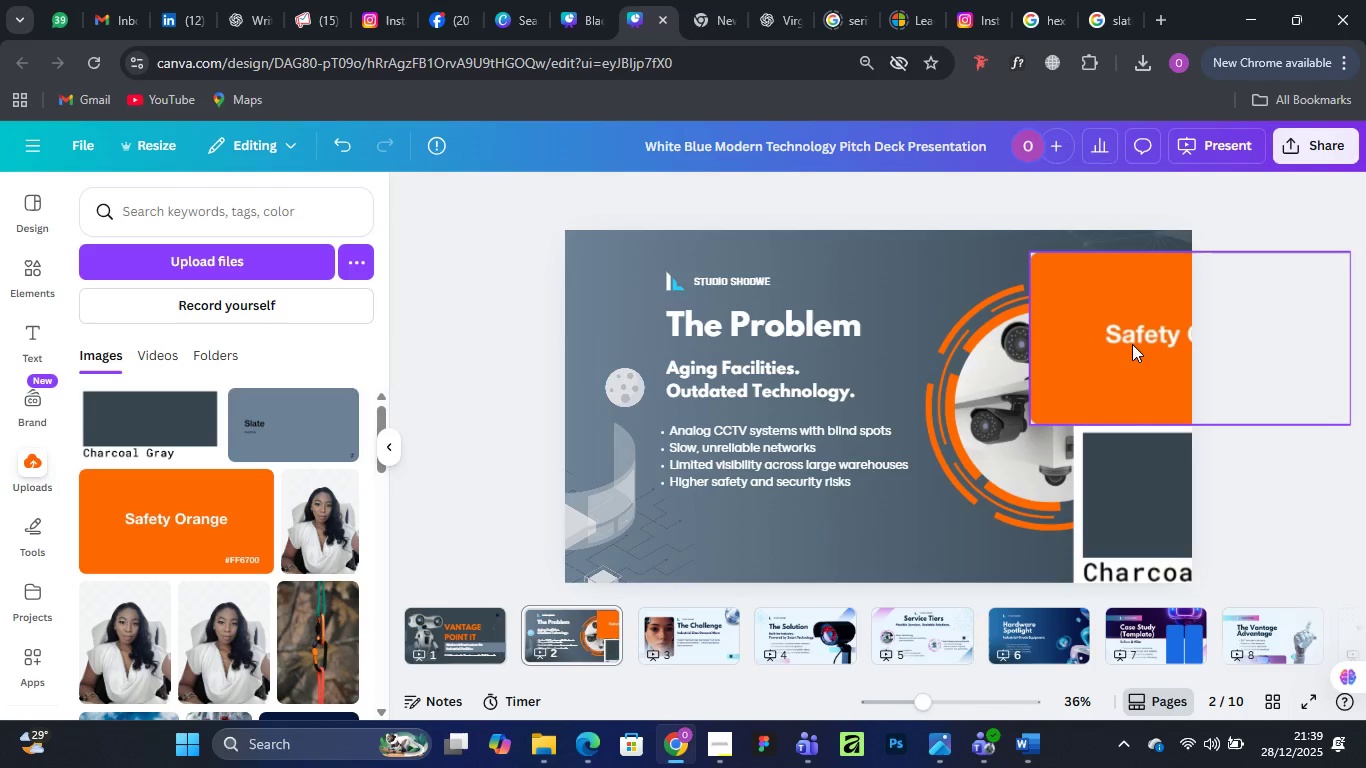 
left_click_drag(start_coordinate=[1132, 344], to_coordinate=[673, 483])
 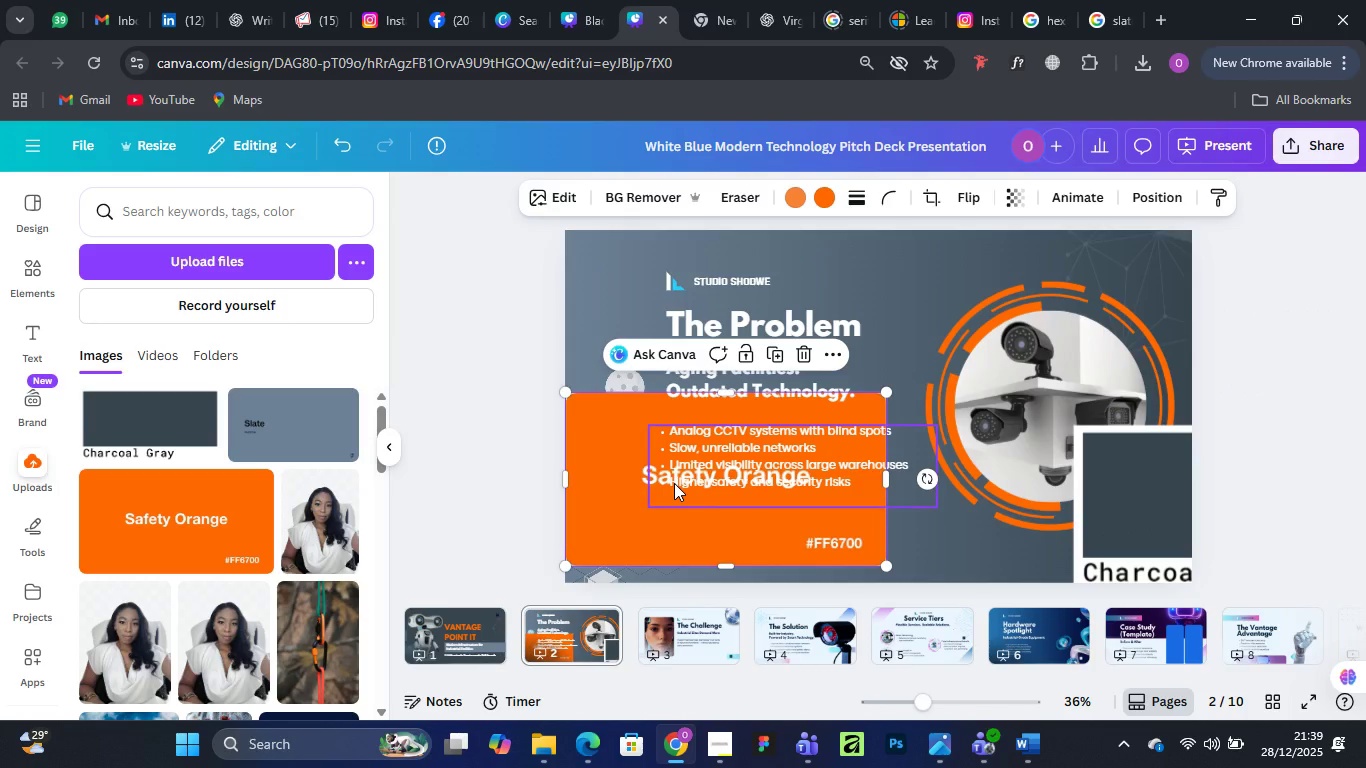 
key(Delete)
 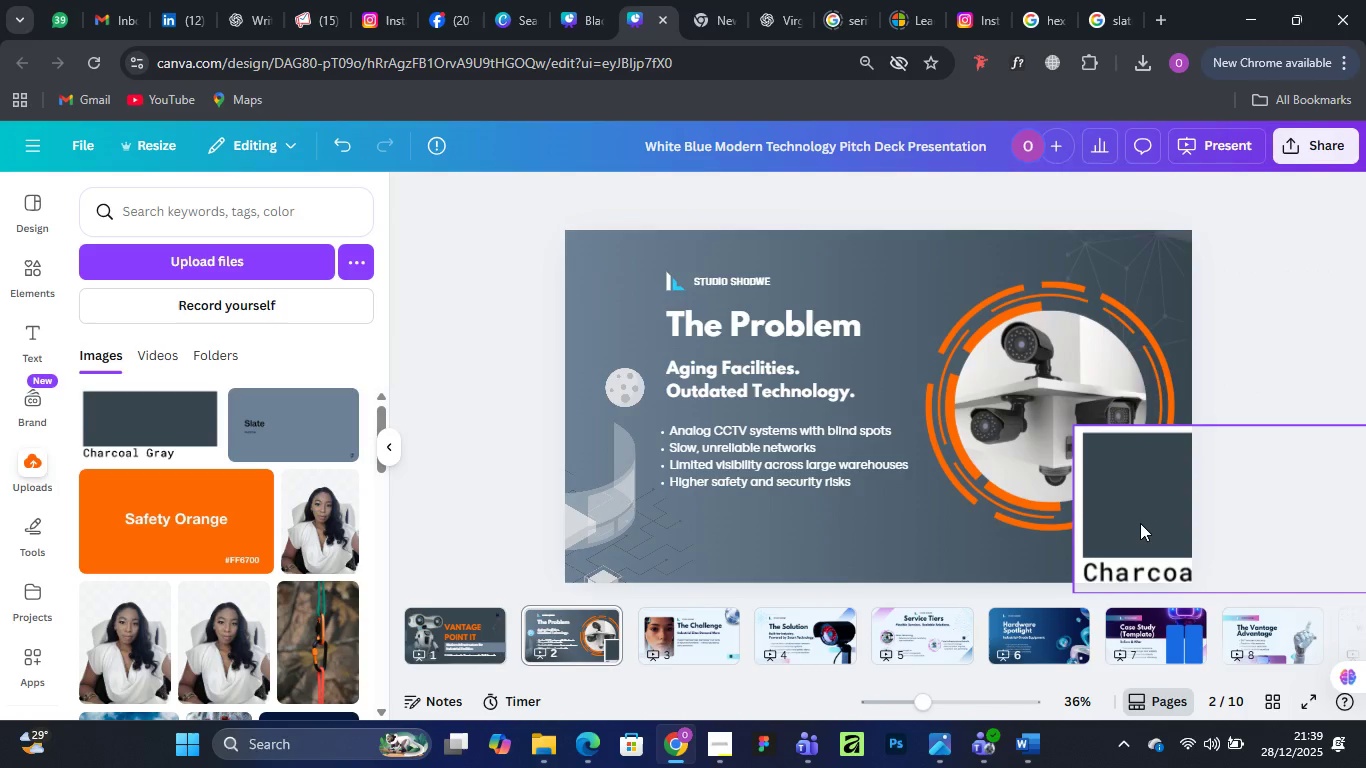 
left_click([1140, 523])
 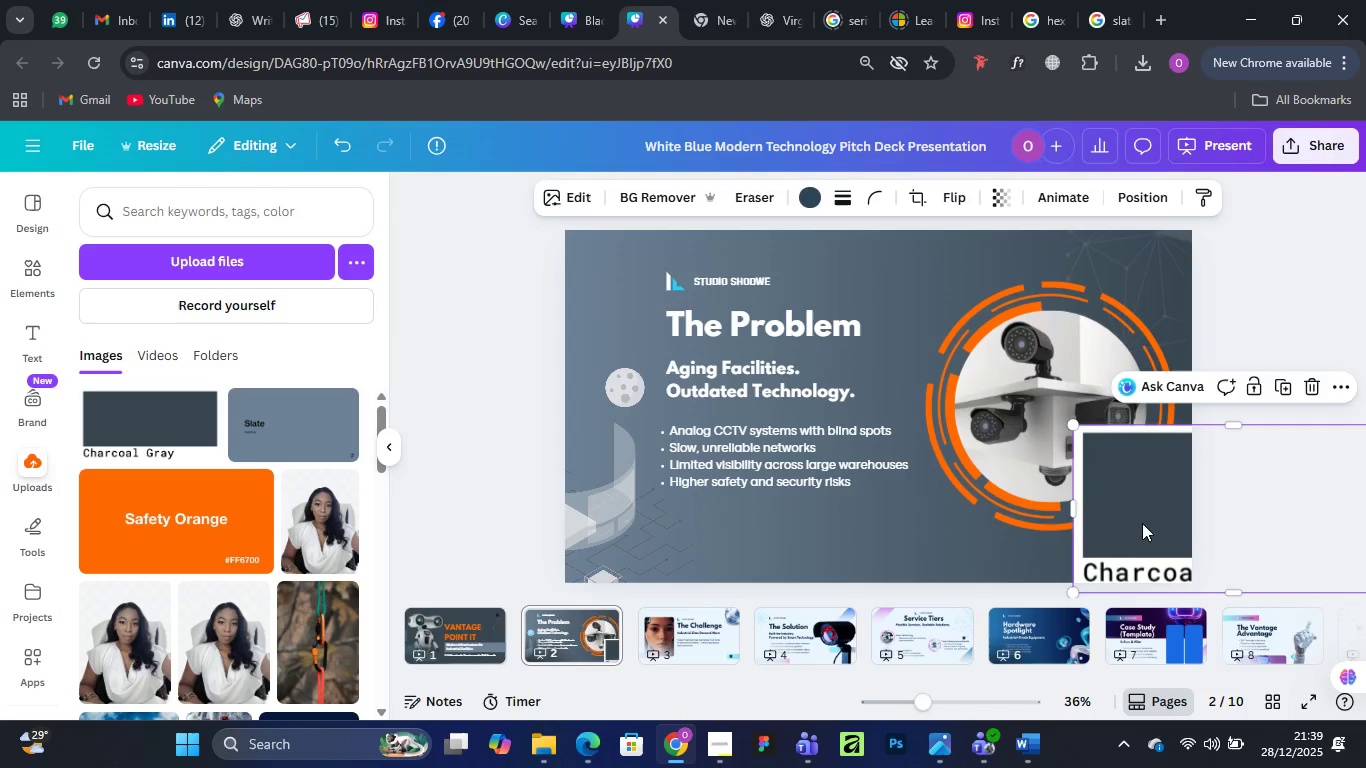 
left_click_drag(start_coordinate=[1141, 523], to_coordinate=[572, 396])
 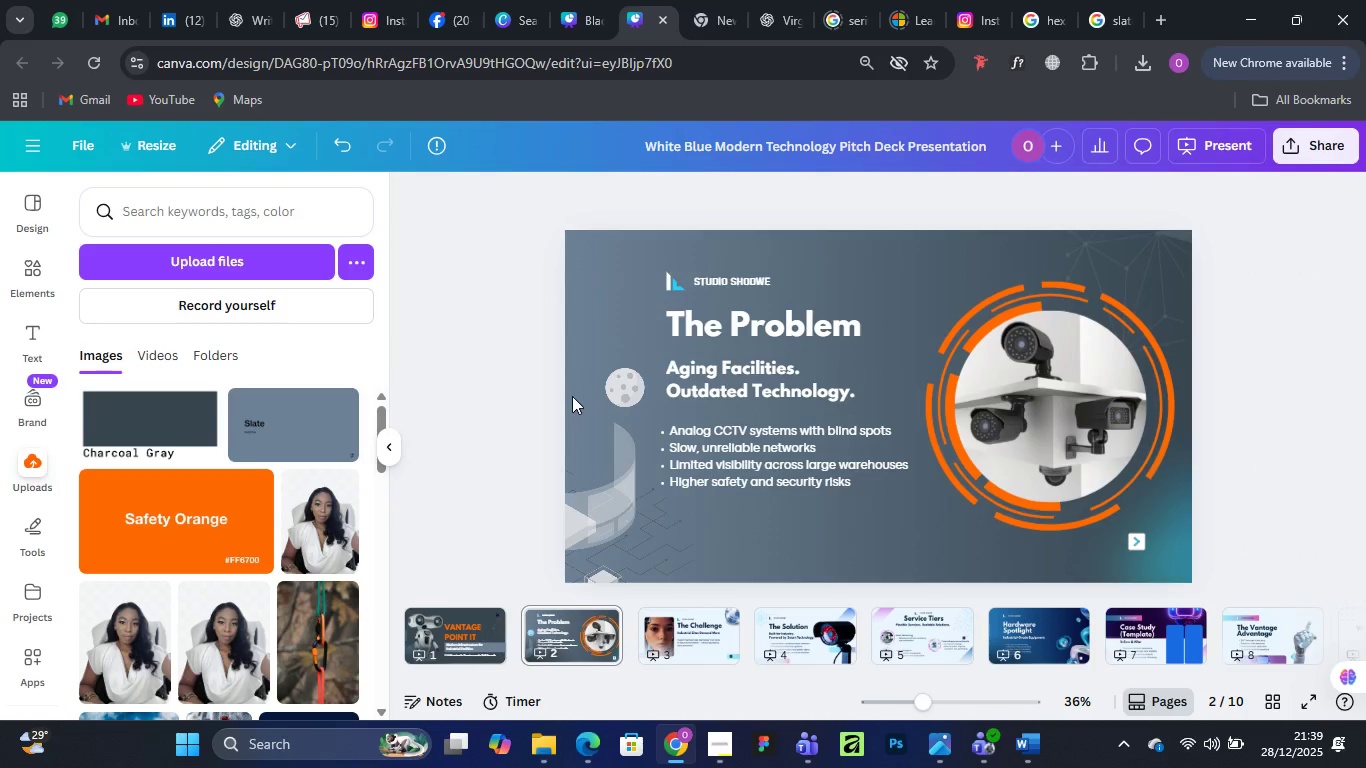 
key(Delete)
 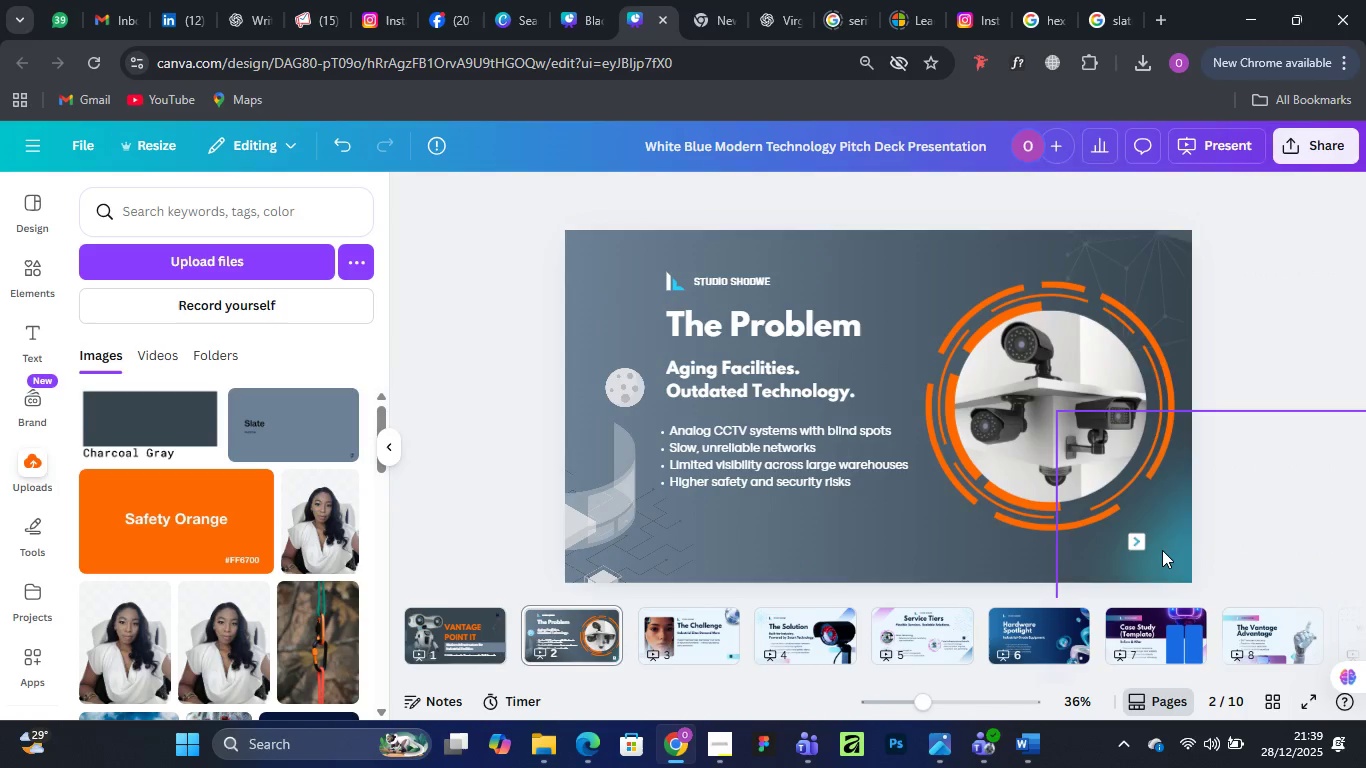 
left_click([1165, 550])
 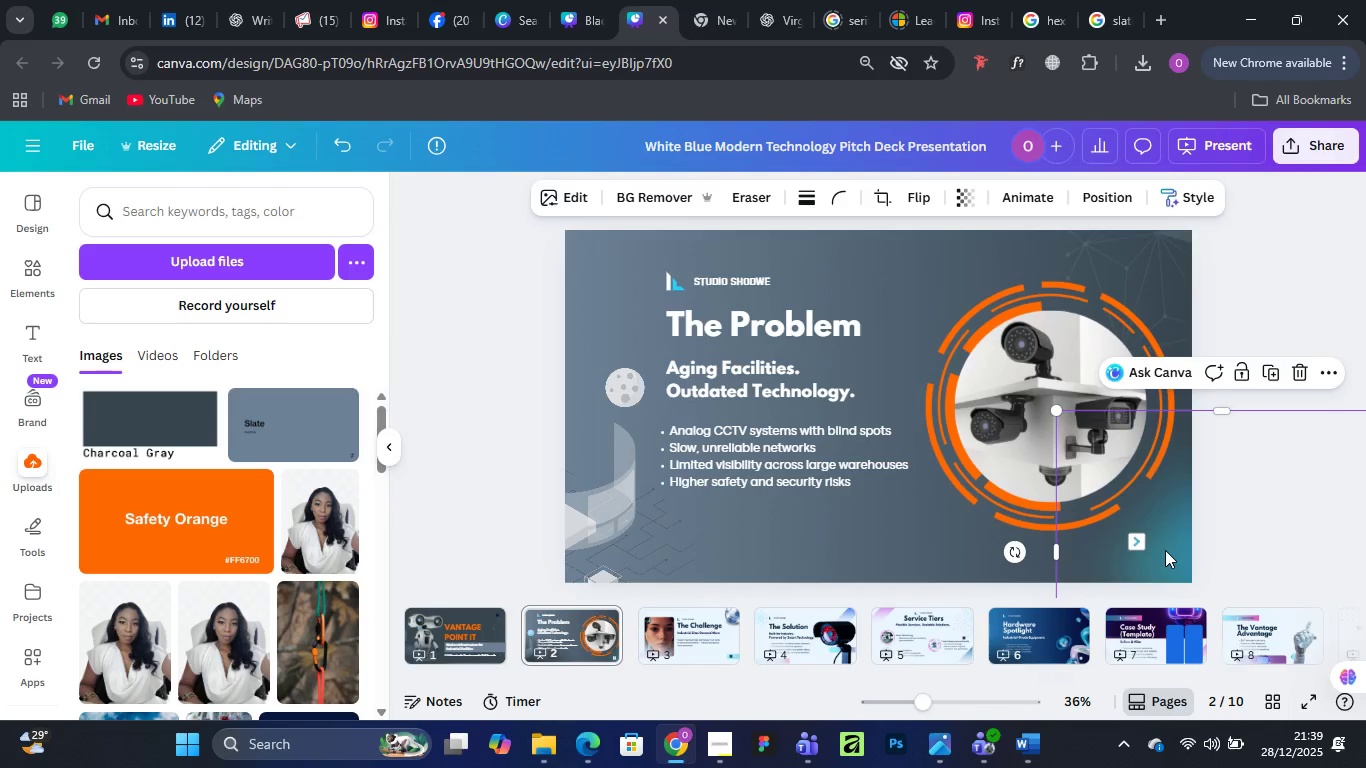 
left_click_drag(start_coordinate=[1165, 550], to_coordinate=[1178, 571])
 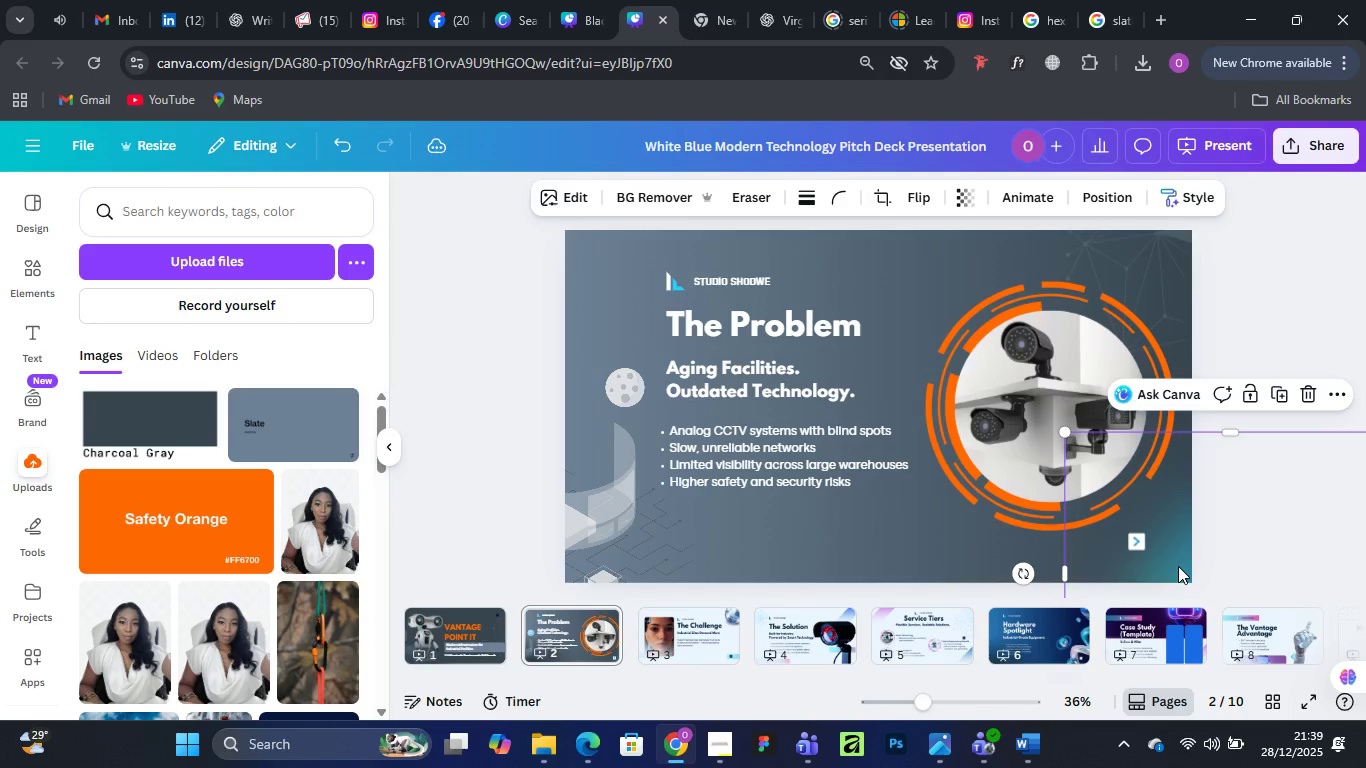 
double_click([1178, 566])
 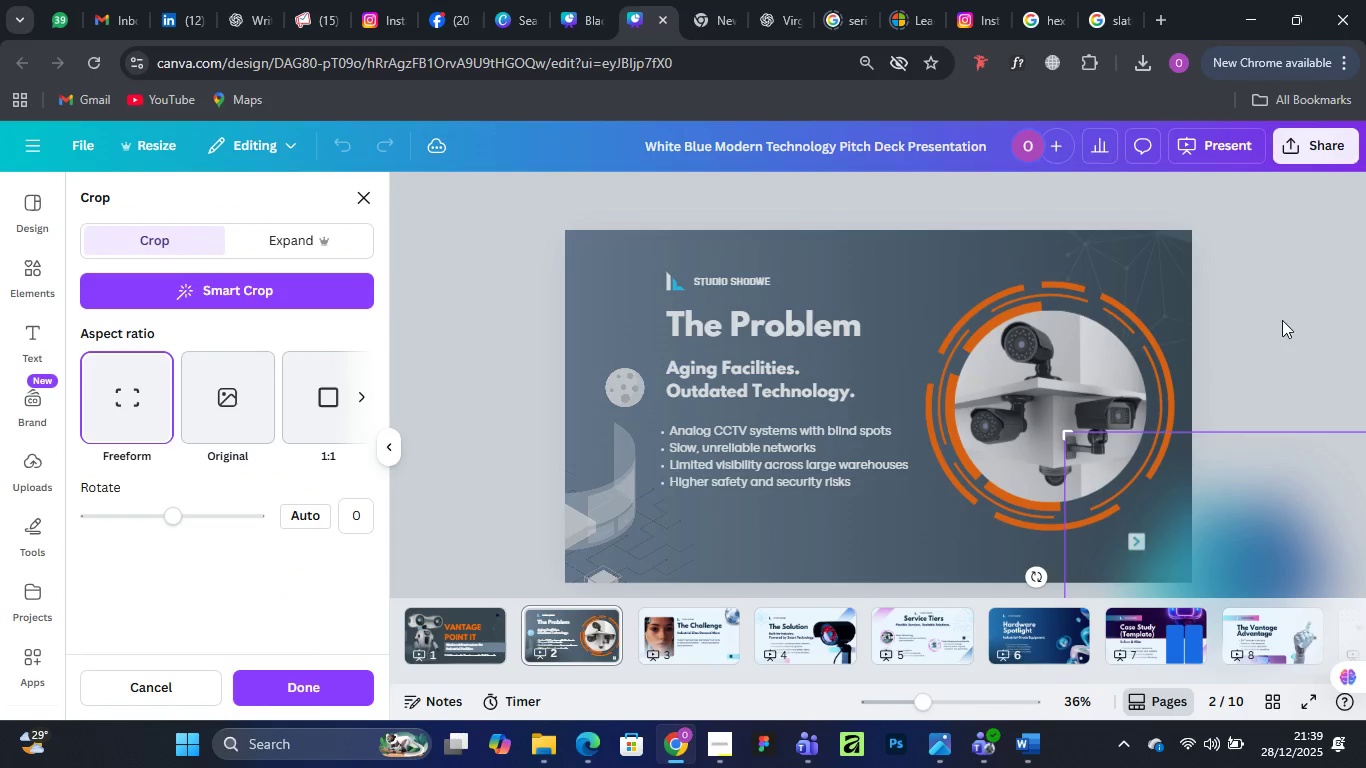 
double_click([1282, 318])
 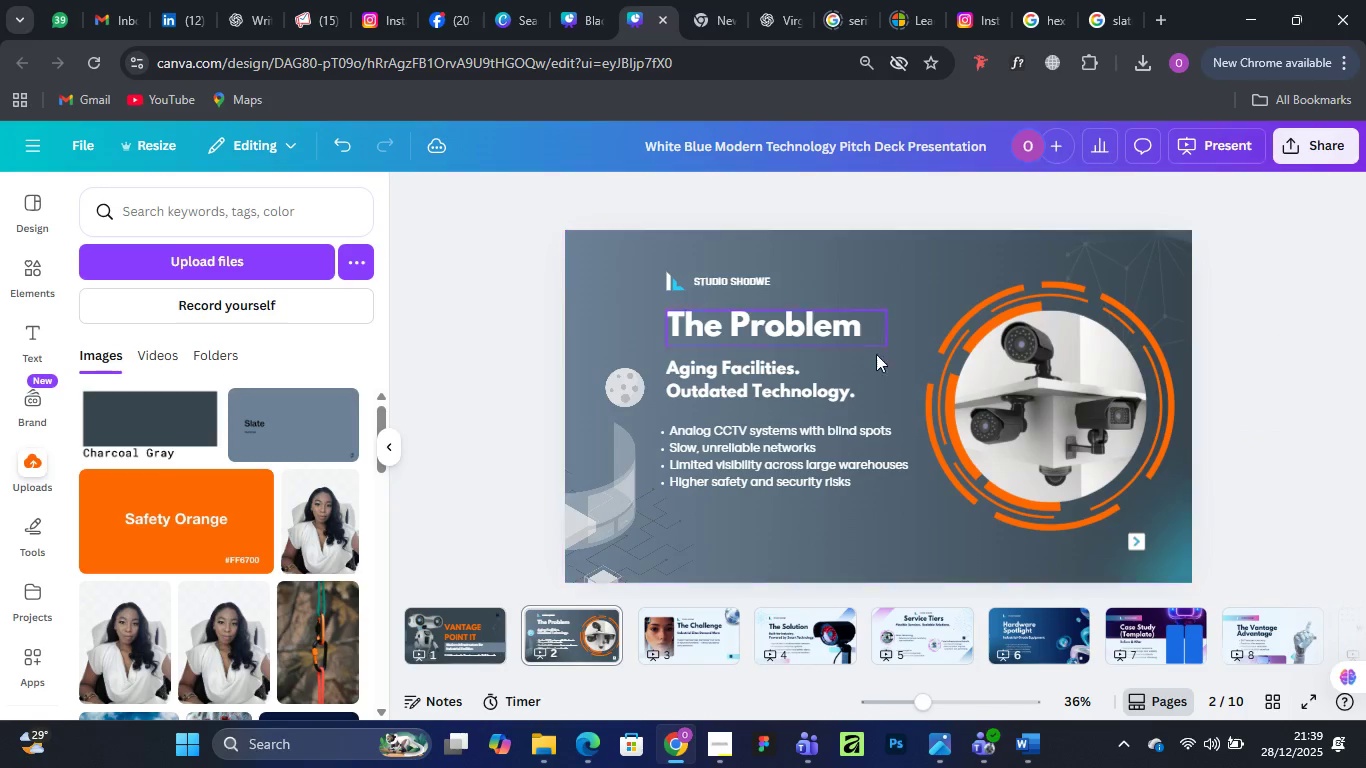 
left_click([465, 628])
 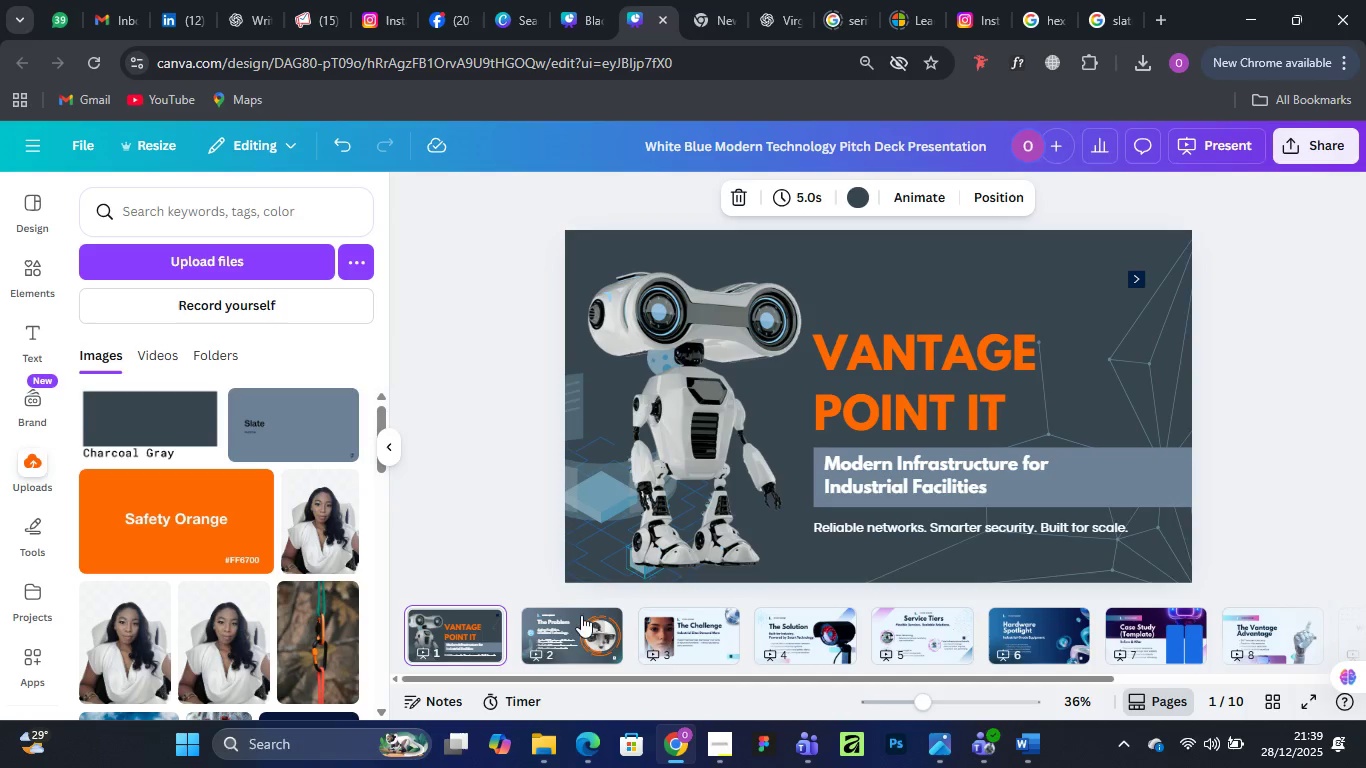 
left_click([559, 636])
 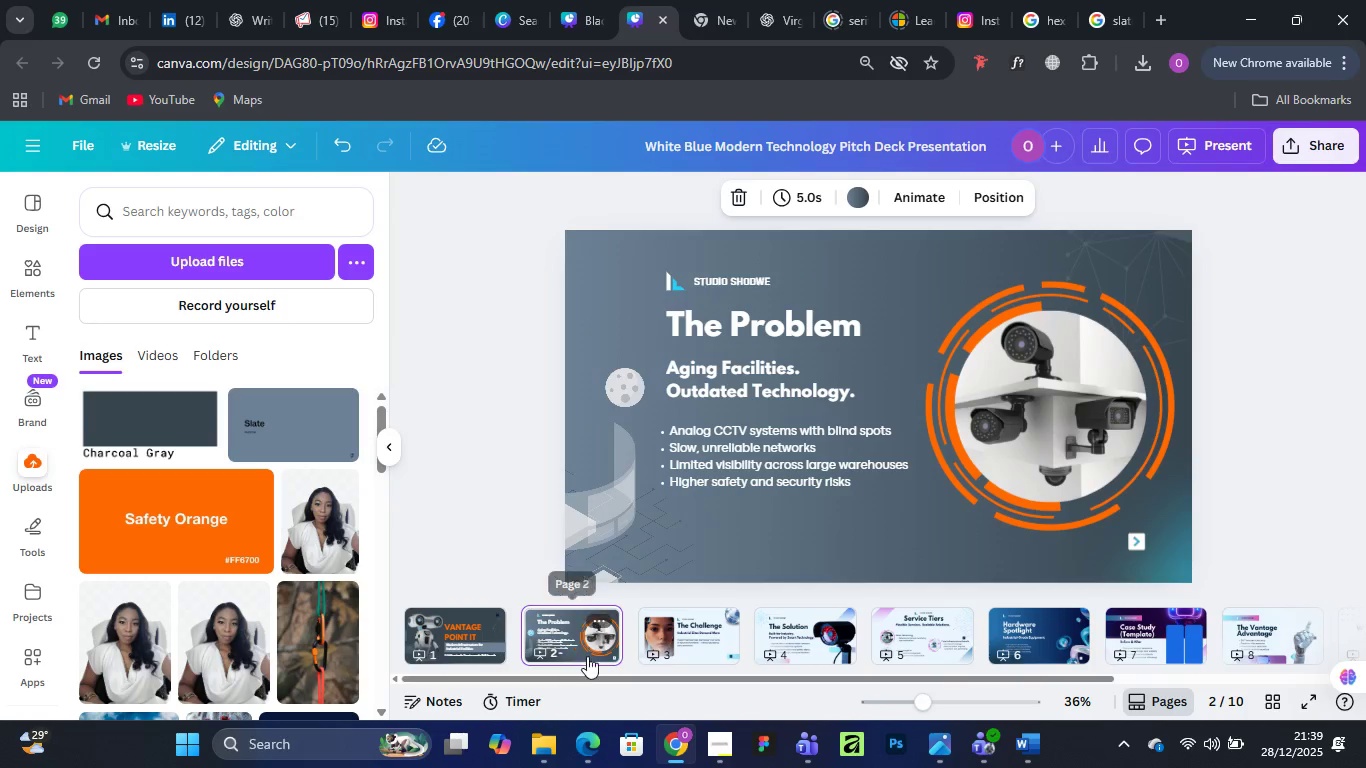 
wait(10.2)
 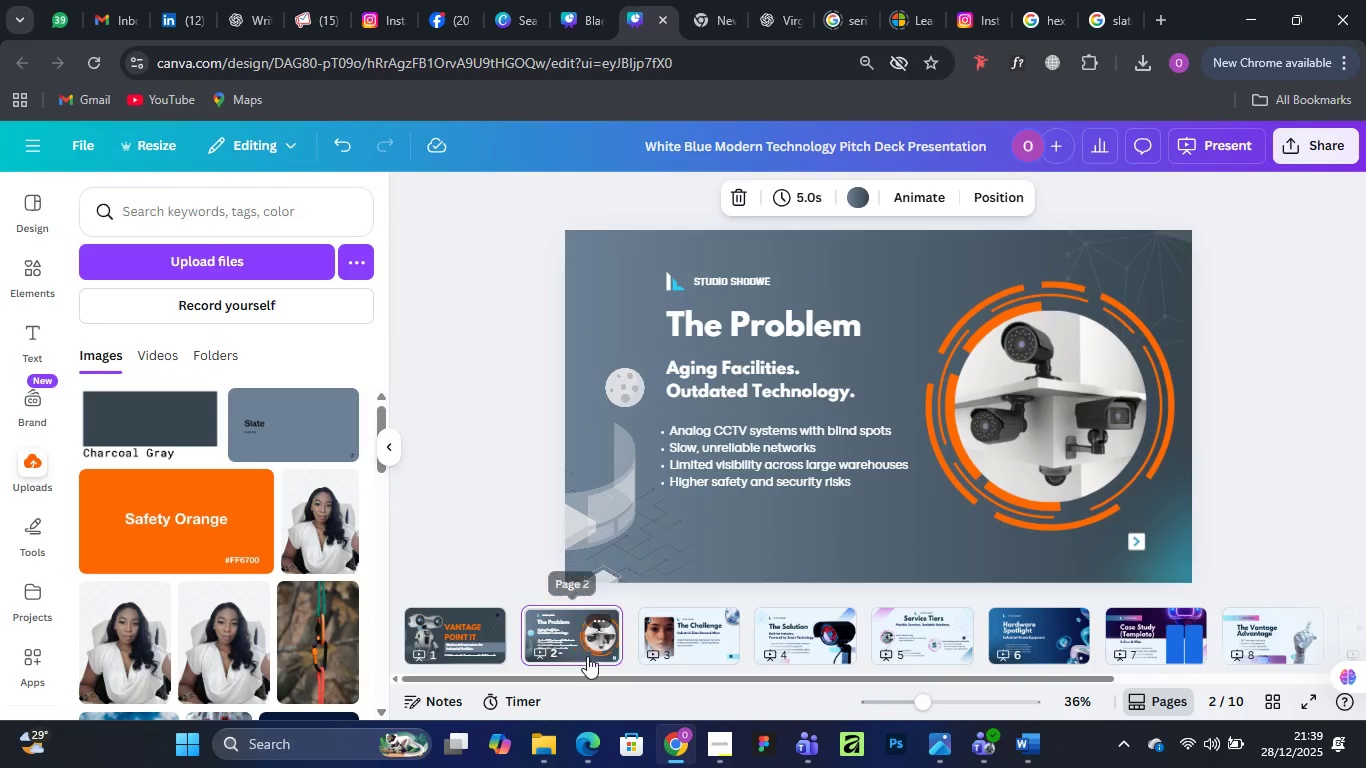 
left_click([694, 625])
 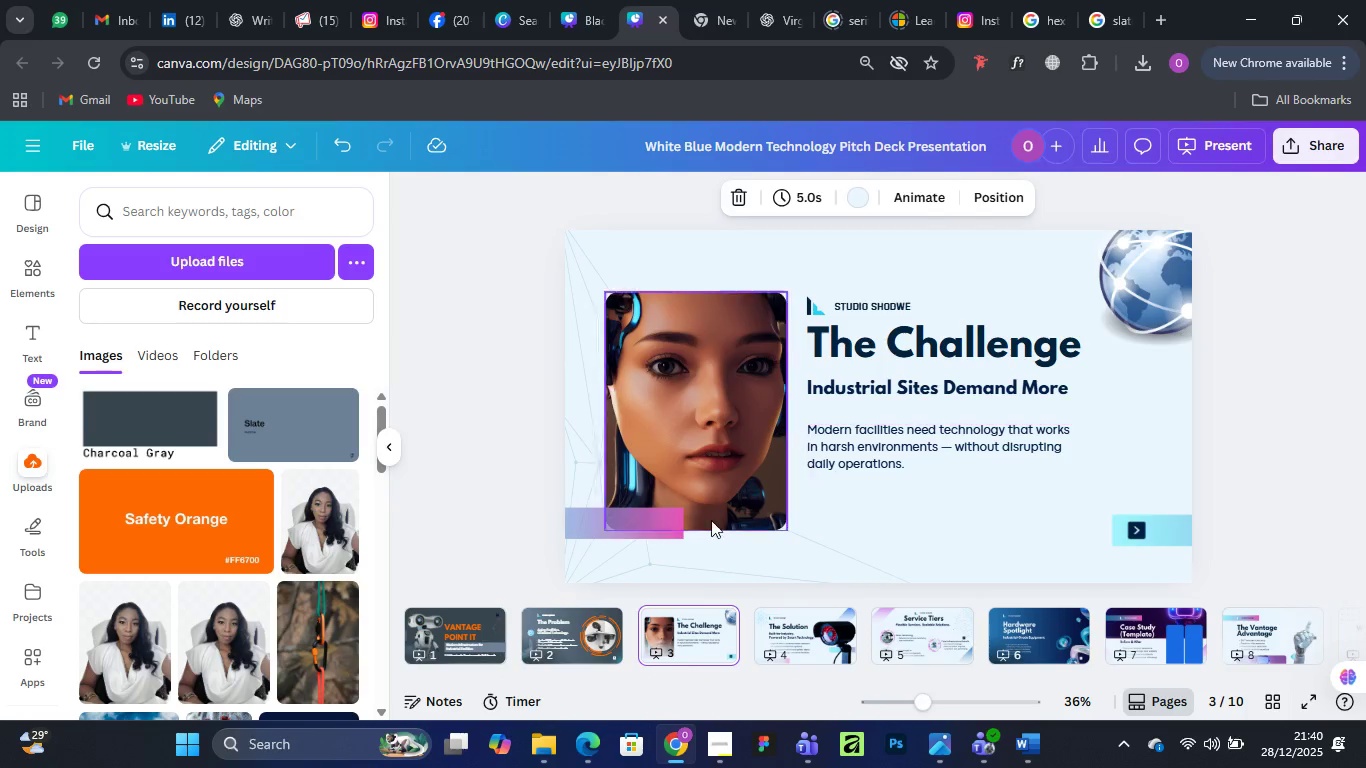 
left_click([586, 620])
 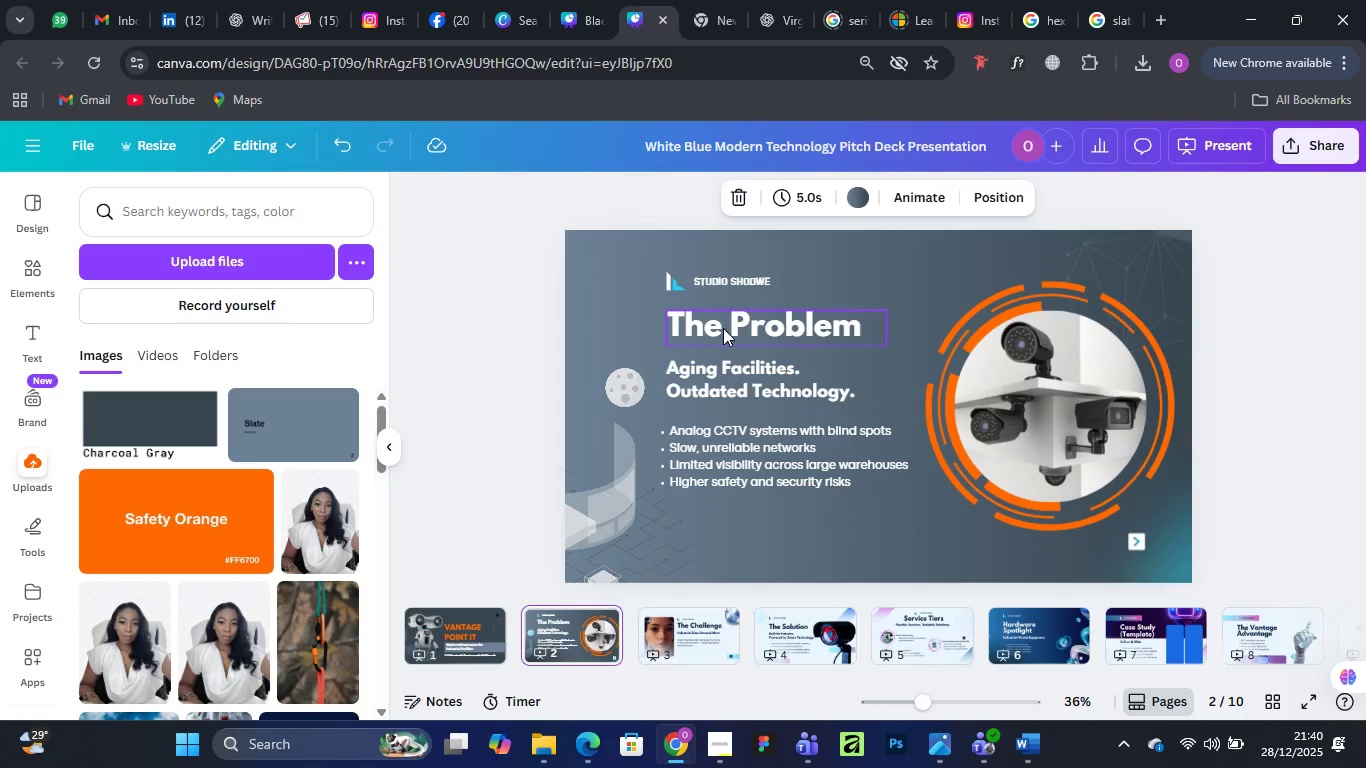 
left_click([723, 328])
 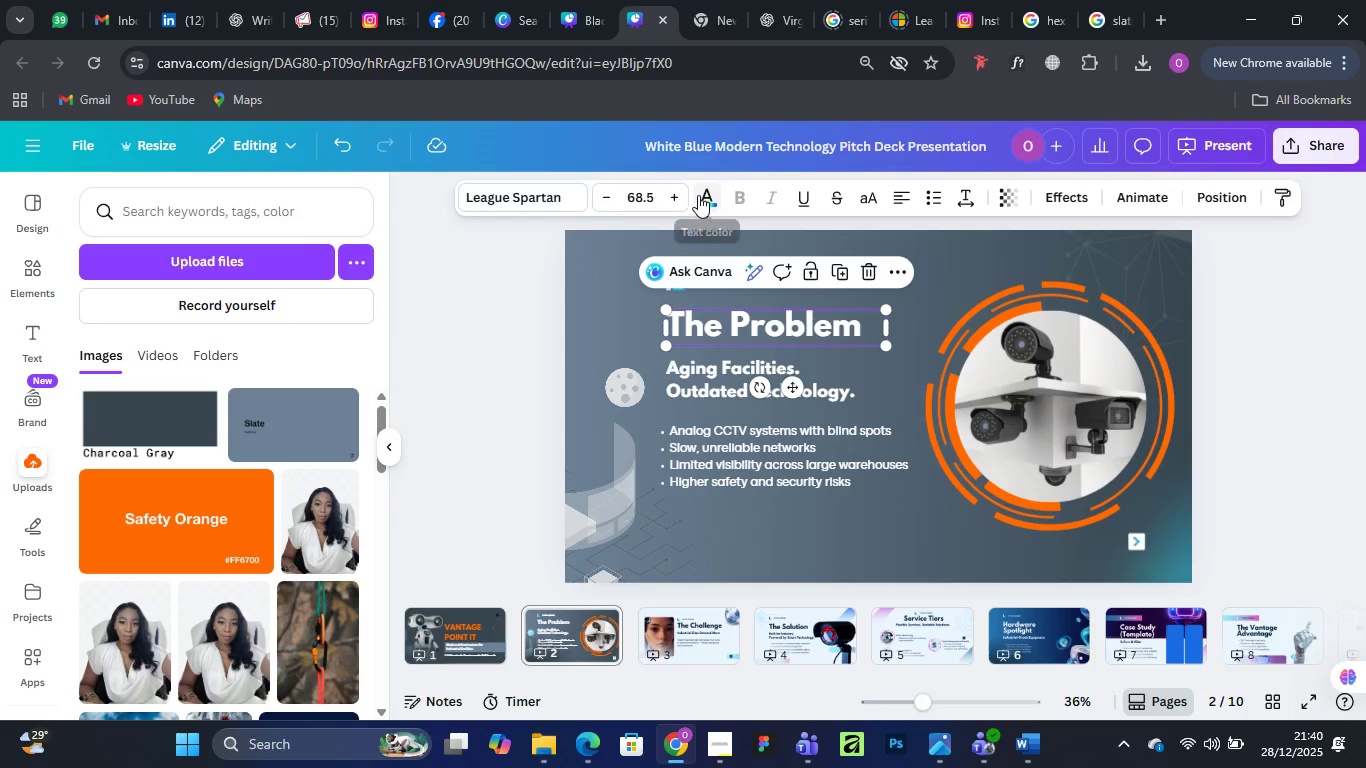 
left_click([698, 195])
 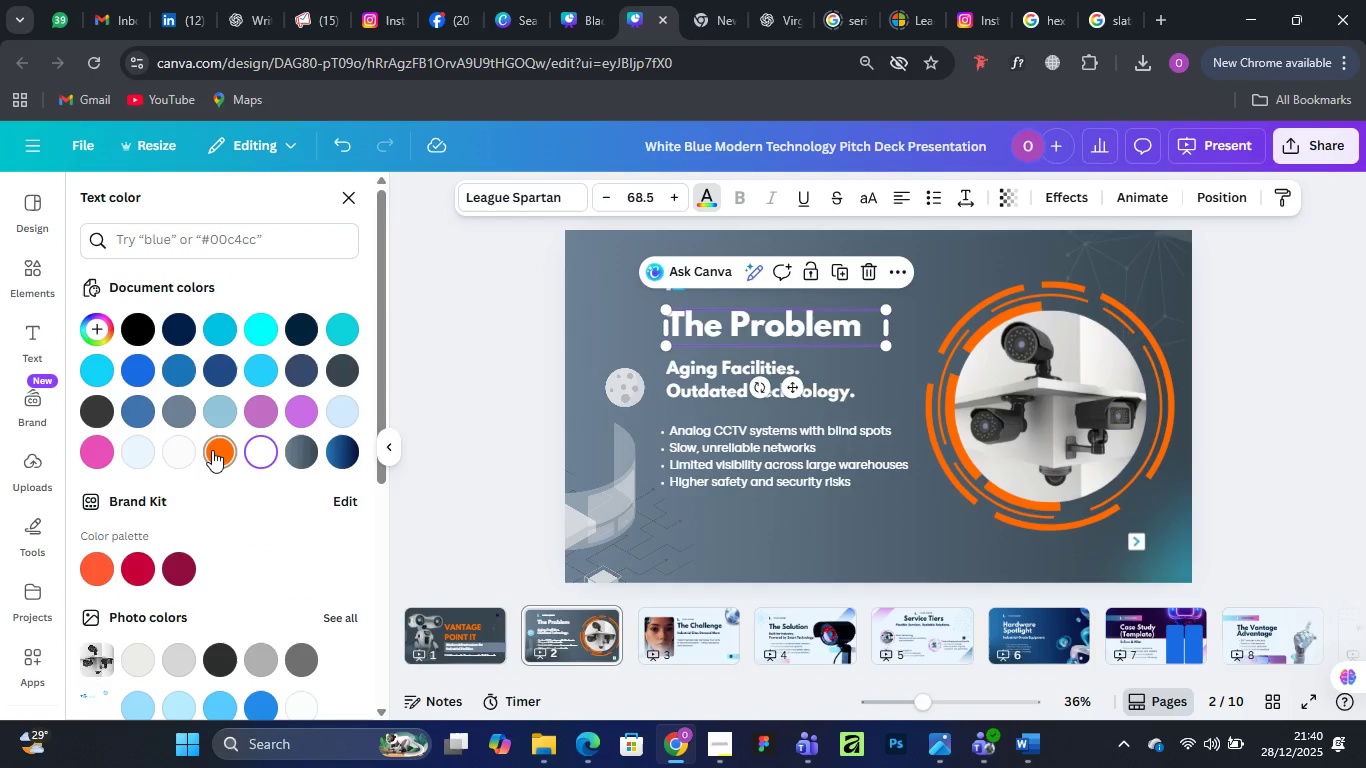 
left_click([213, 449])
 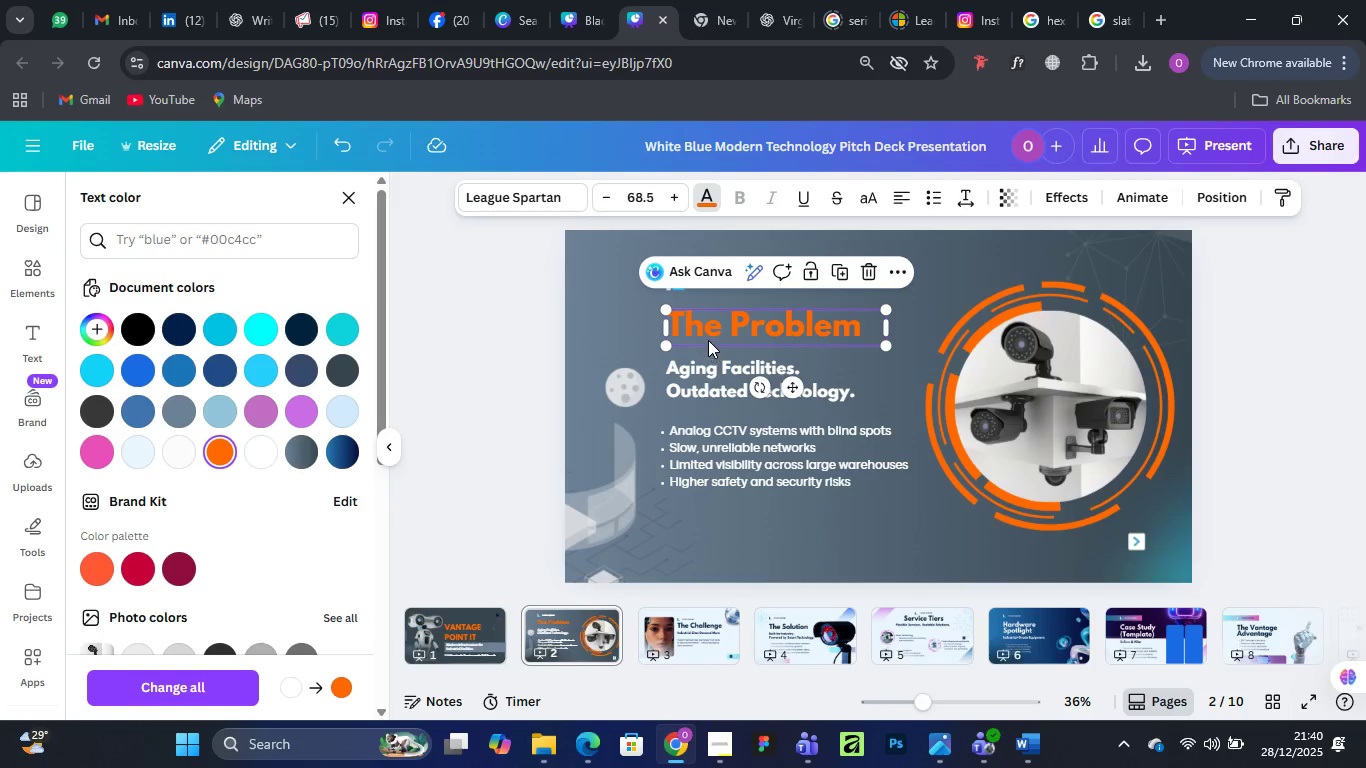 
wait(6.02)
 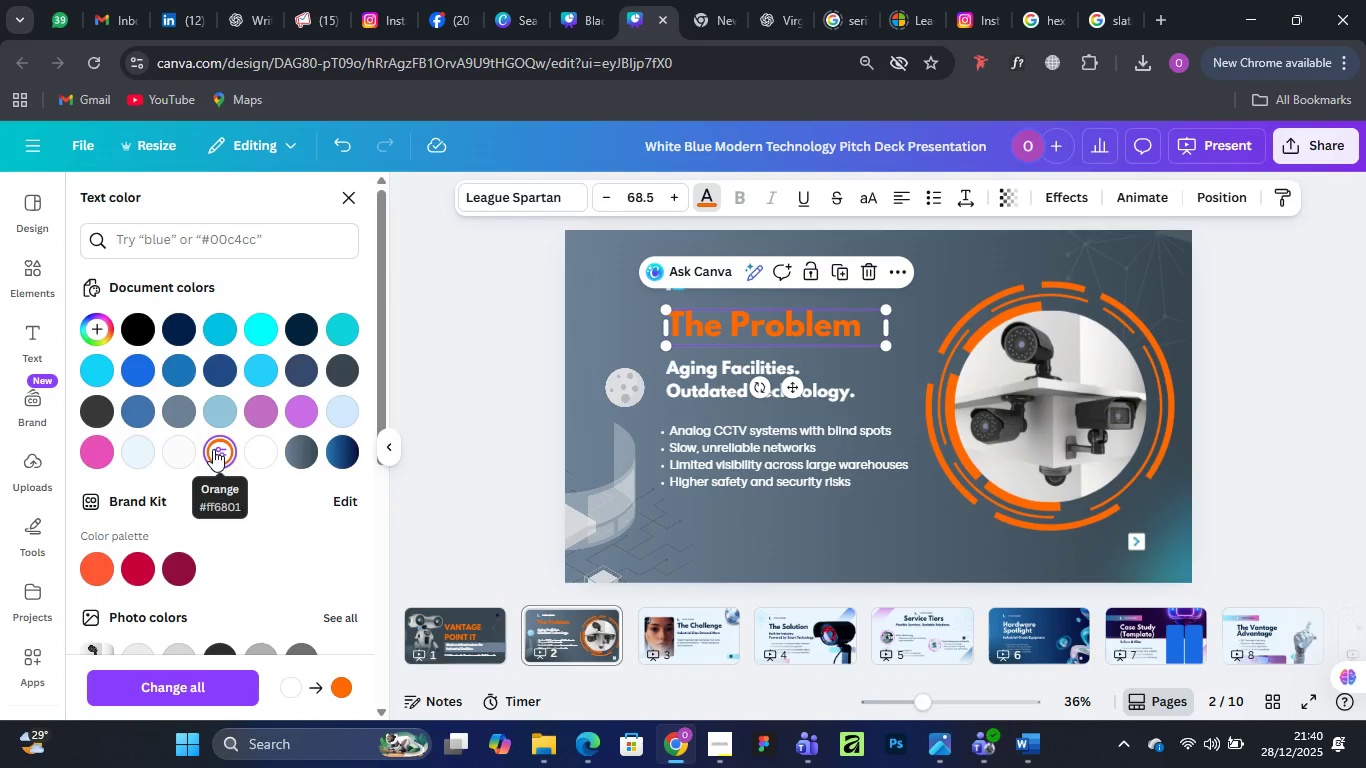 
left_click([511, 330])
 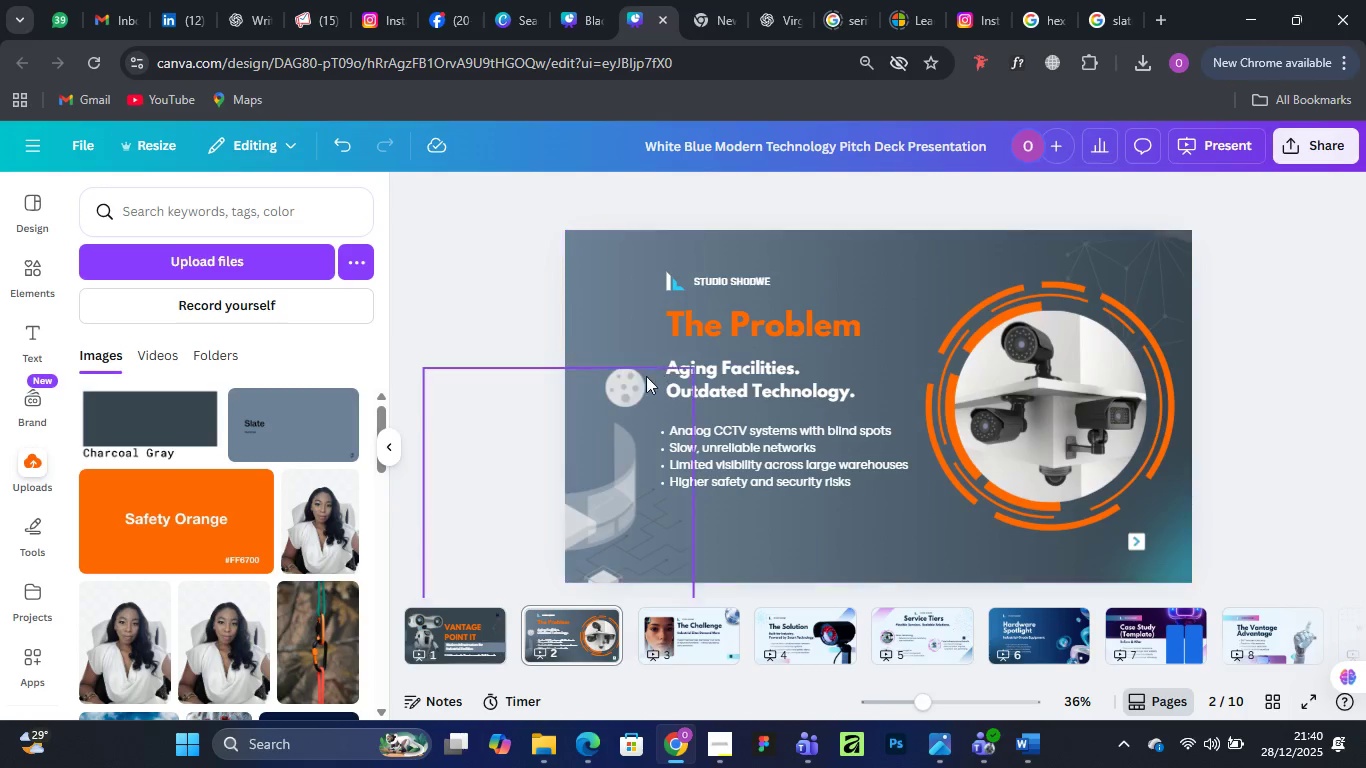 
left_click_drag(start_coordinate=[735, 383], to_coordinate=[732, 366])
 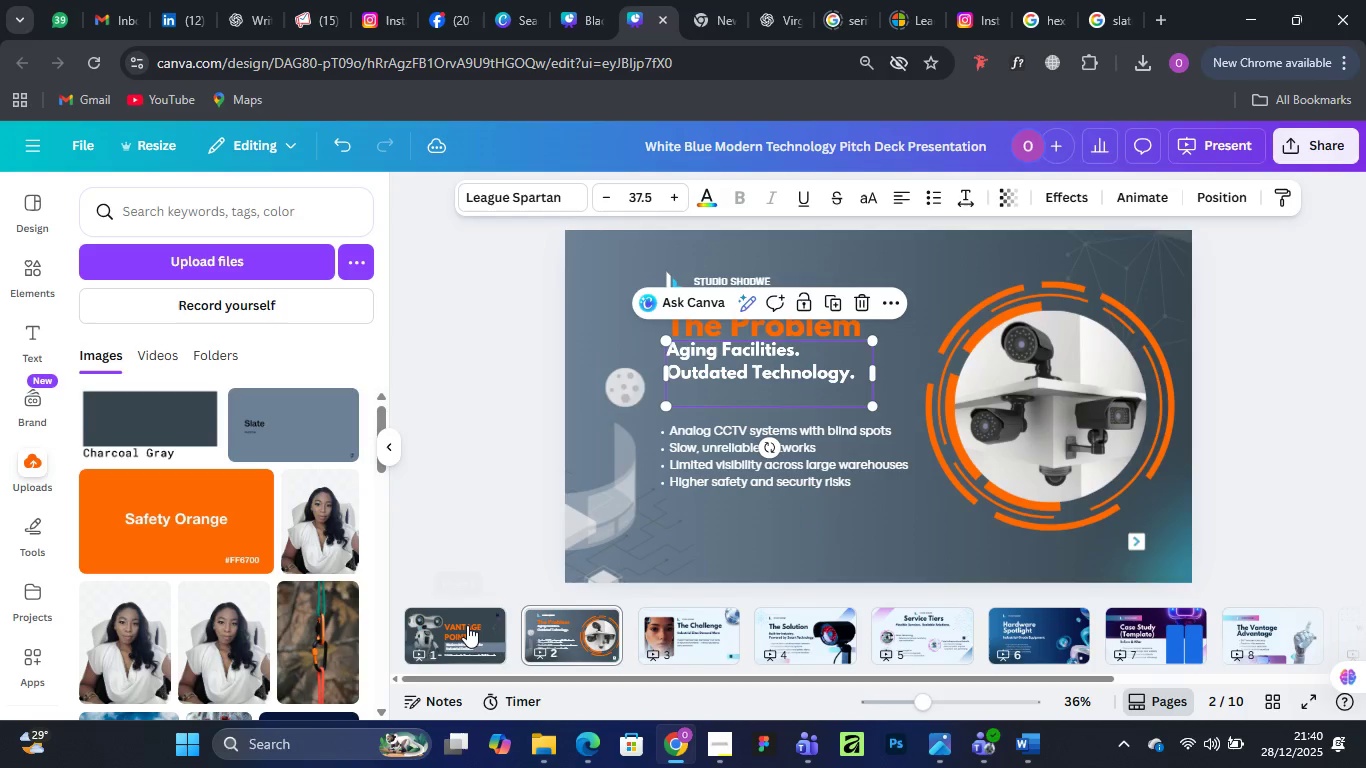 
left_click([467, 625])
 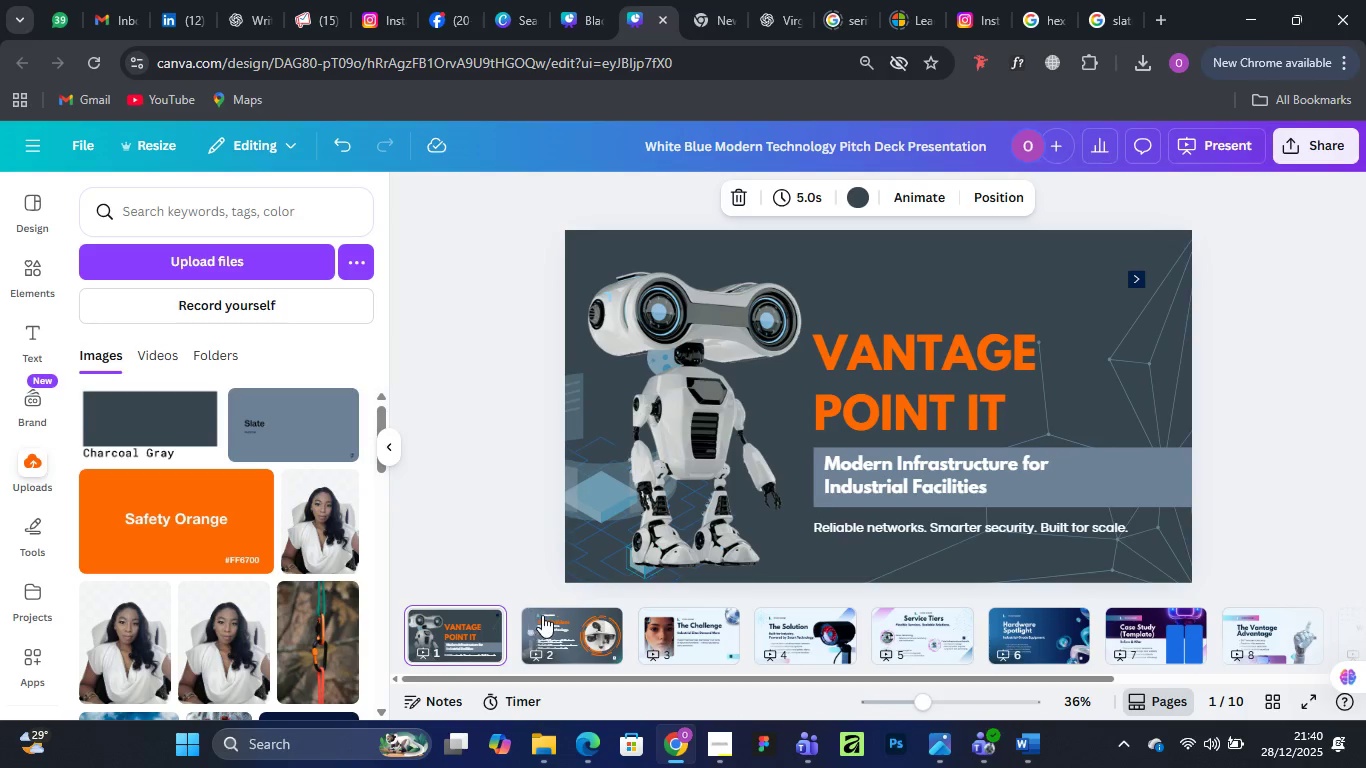 
left_click([576, 635])
 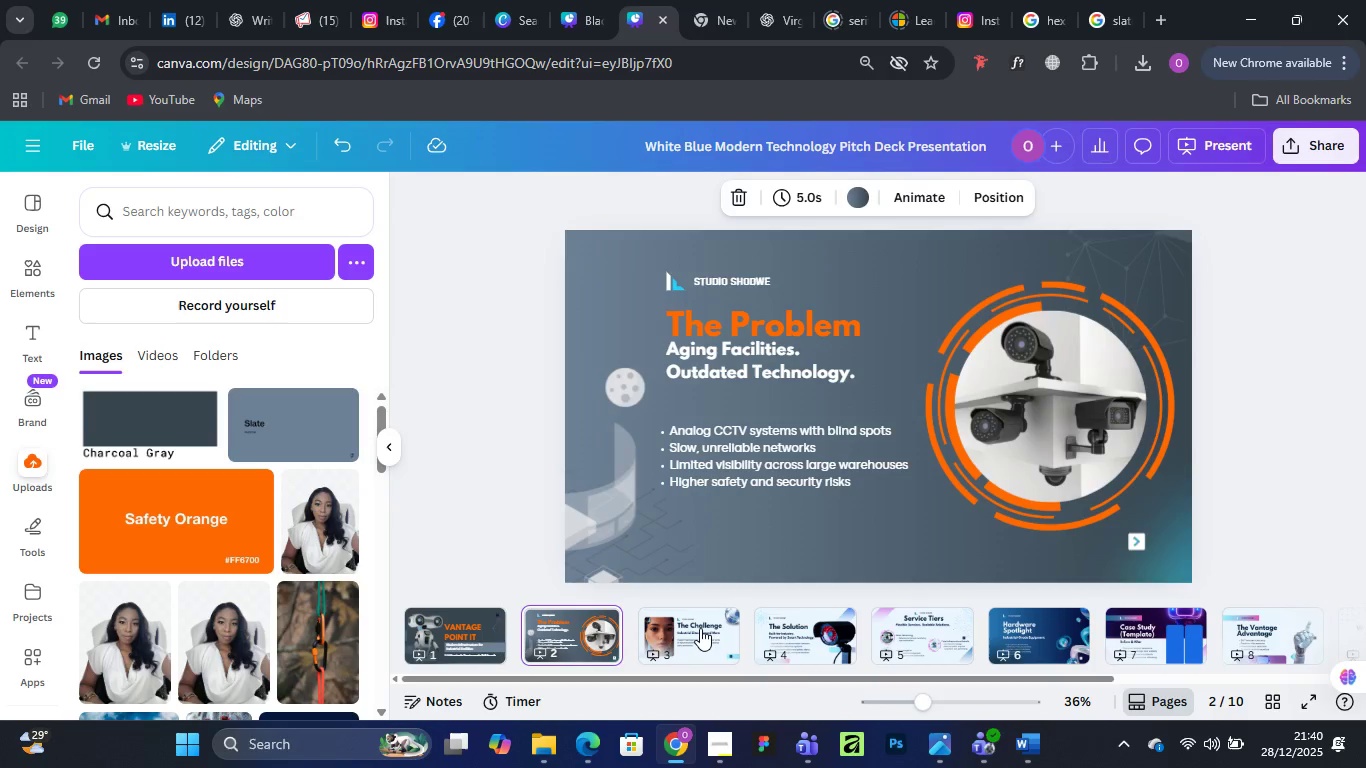 
left_click([700, 628])
 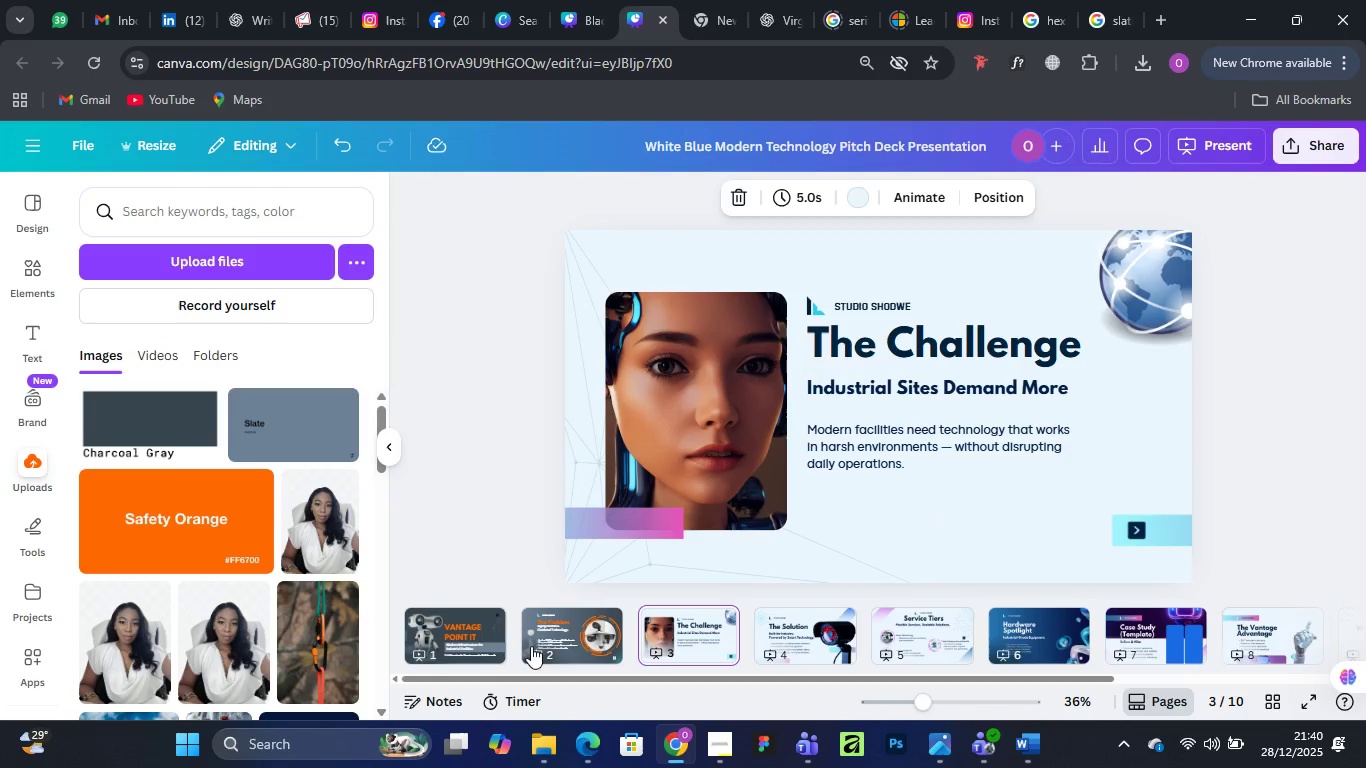 
left_click([555, 634])
 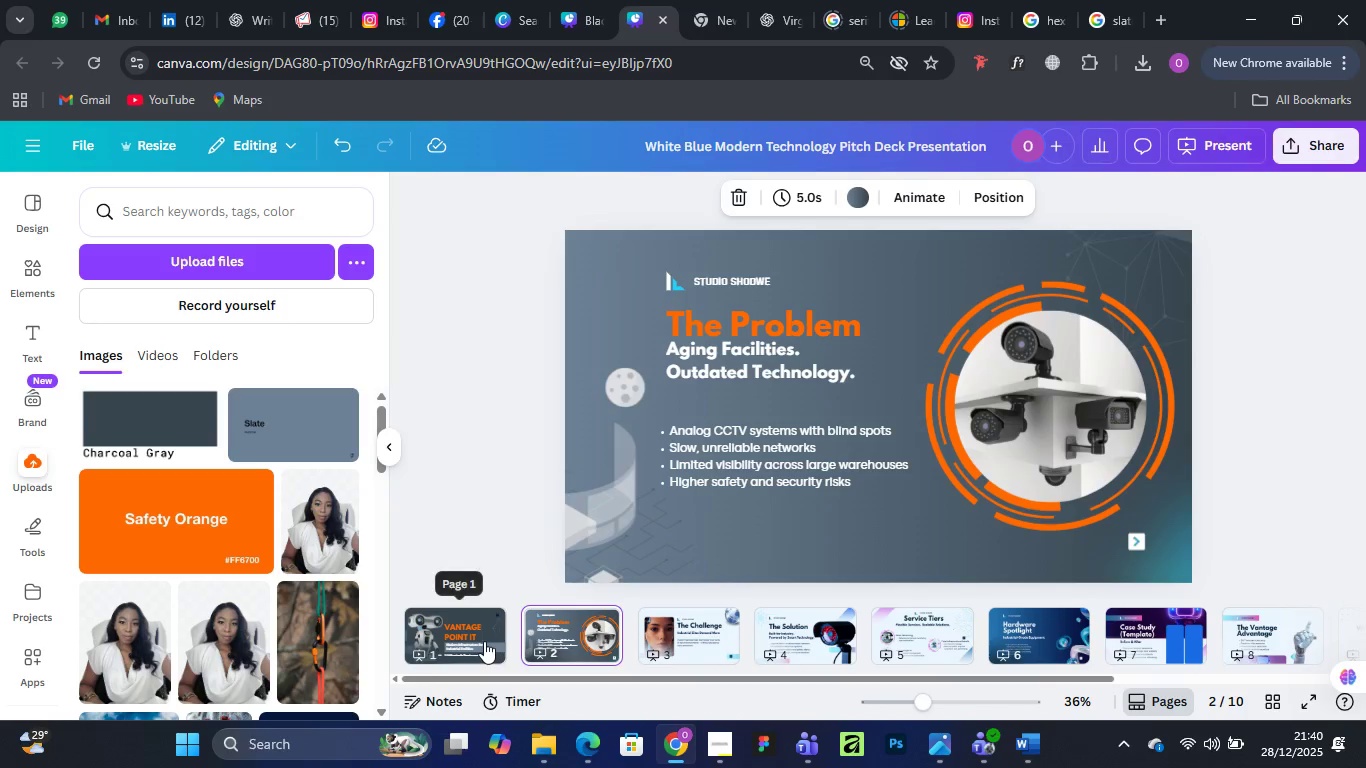 
left_click([484, 641])
 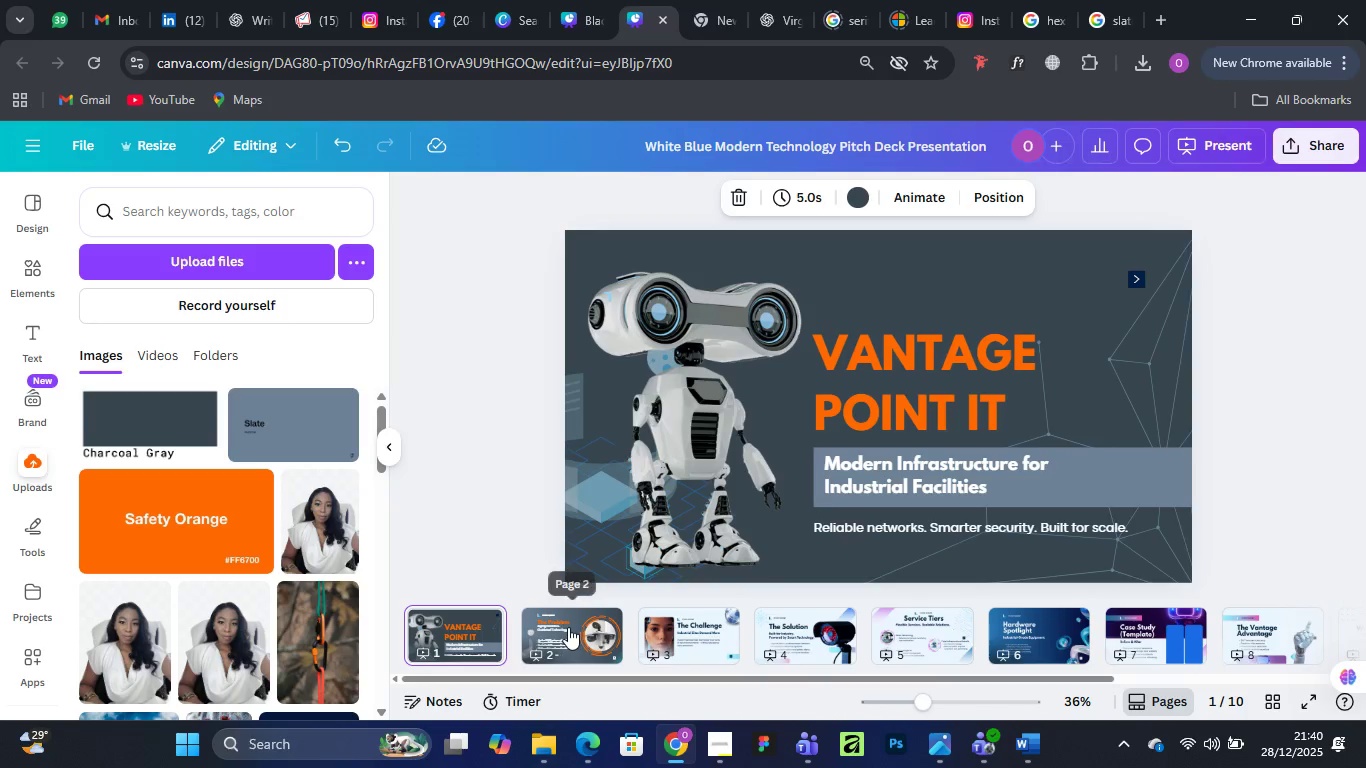 
left_click([568, 627])
 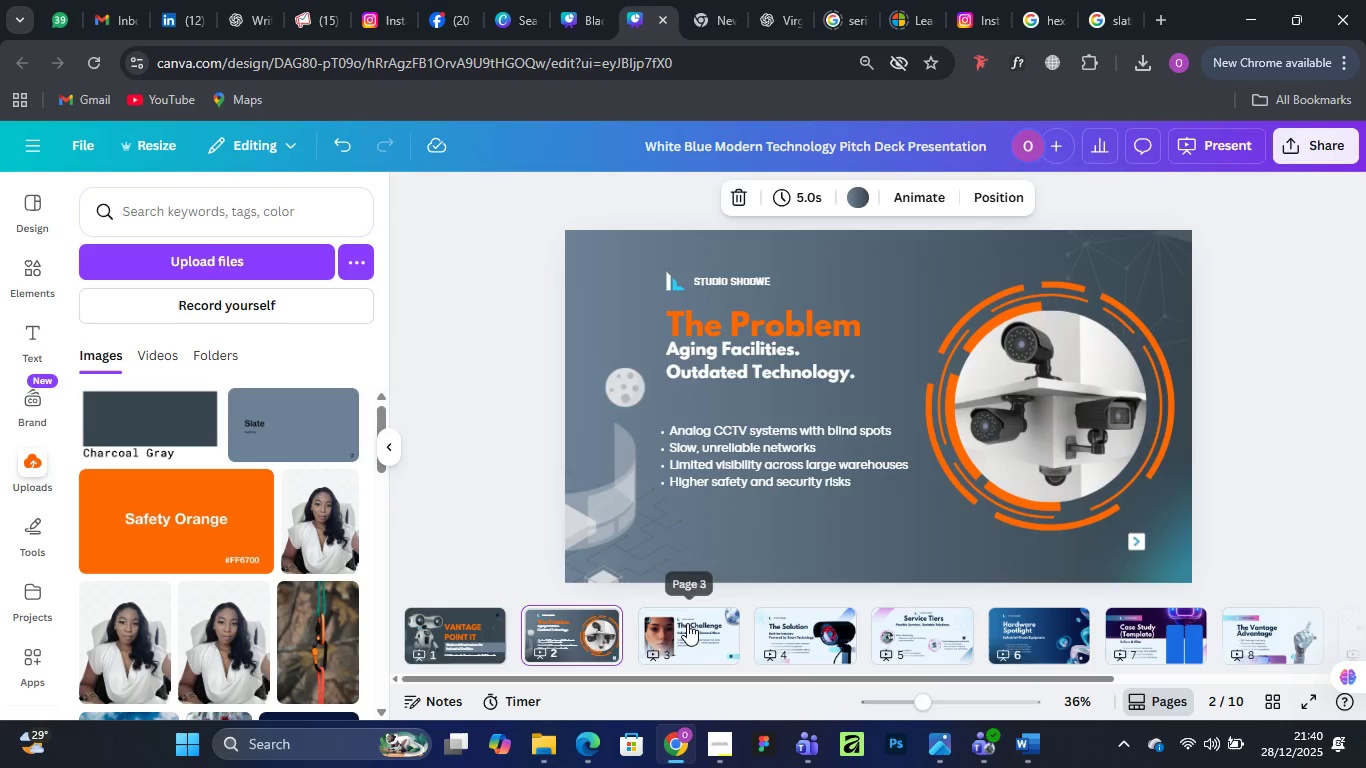 
left_click([687, 623])
 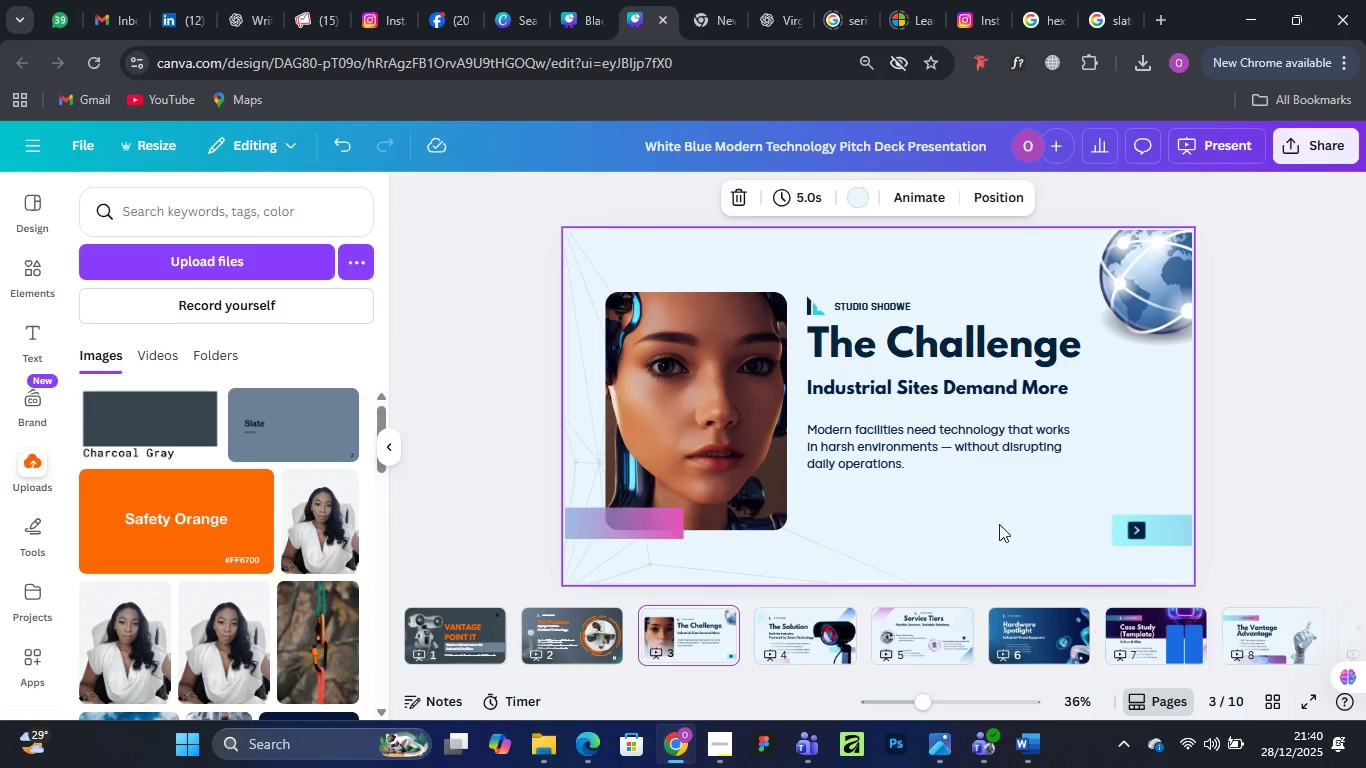 
left_click([999, 524])
 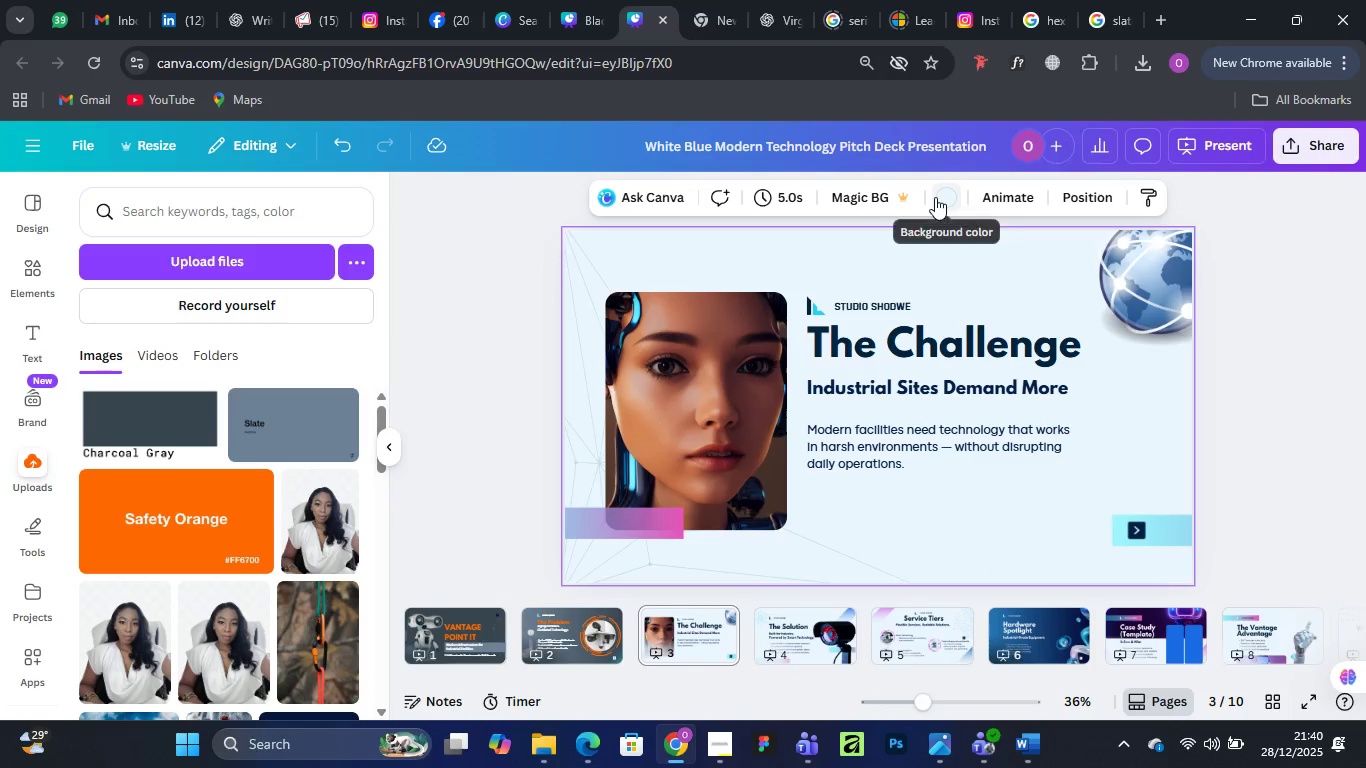 
left_click([935, 197])
 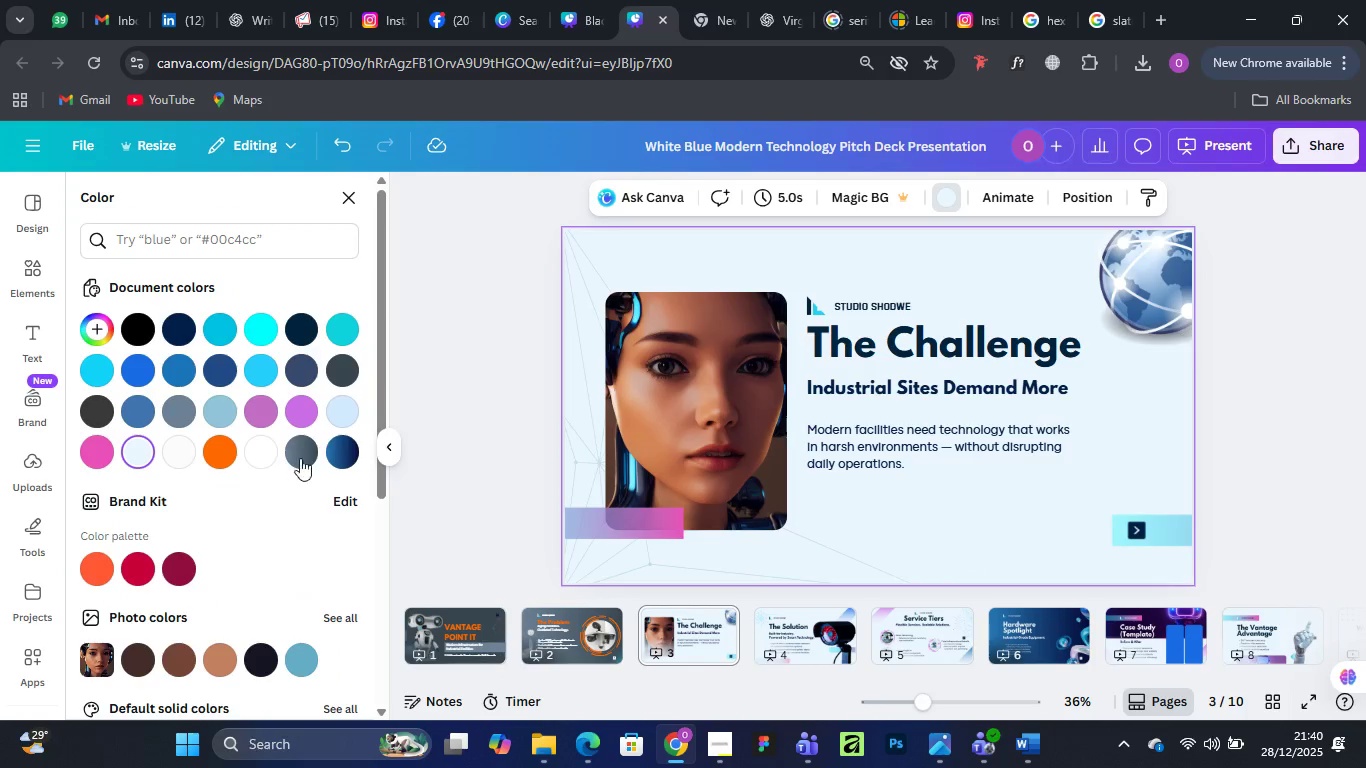 
left_click([350, 364])
 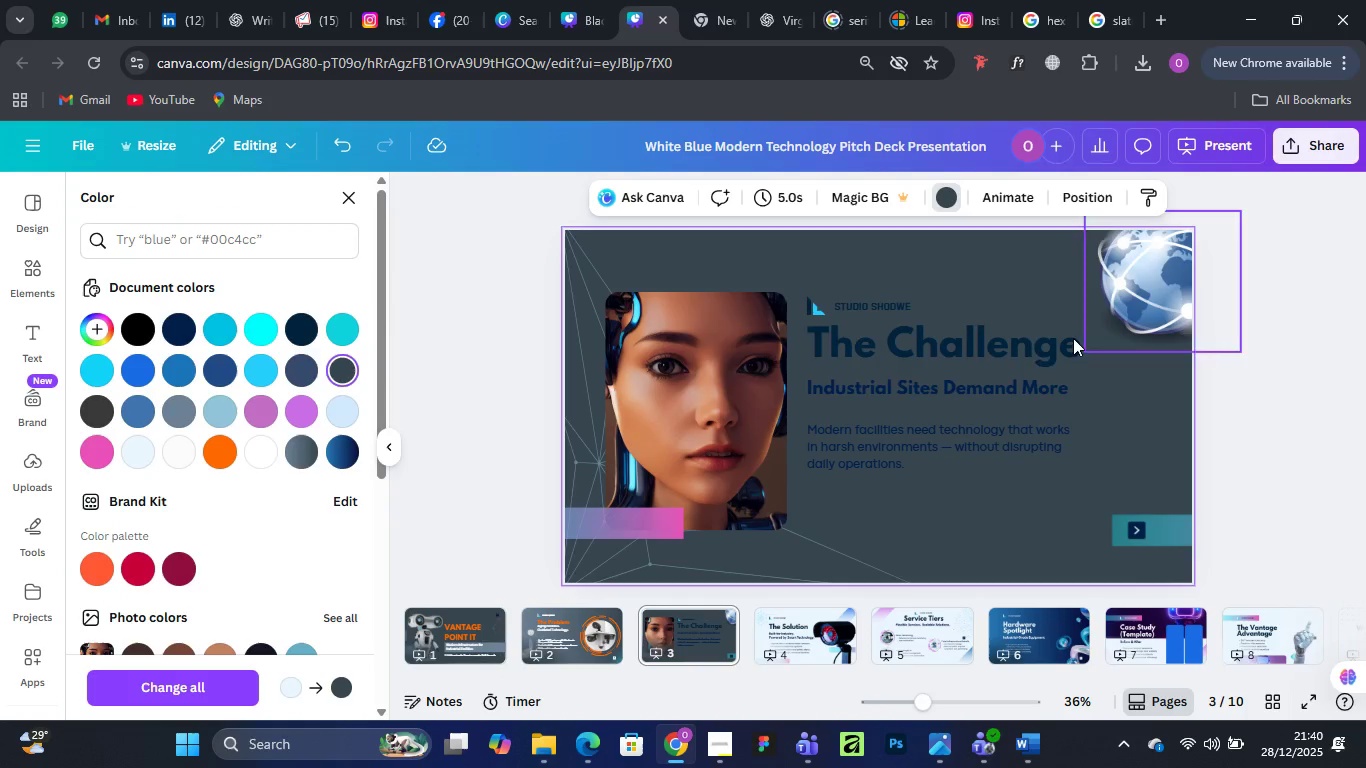 
left_click([977, 355])
 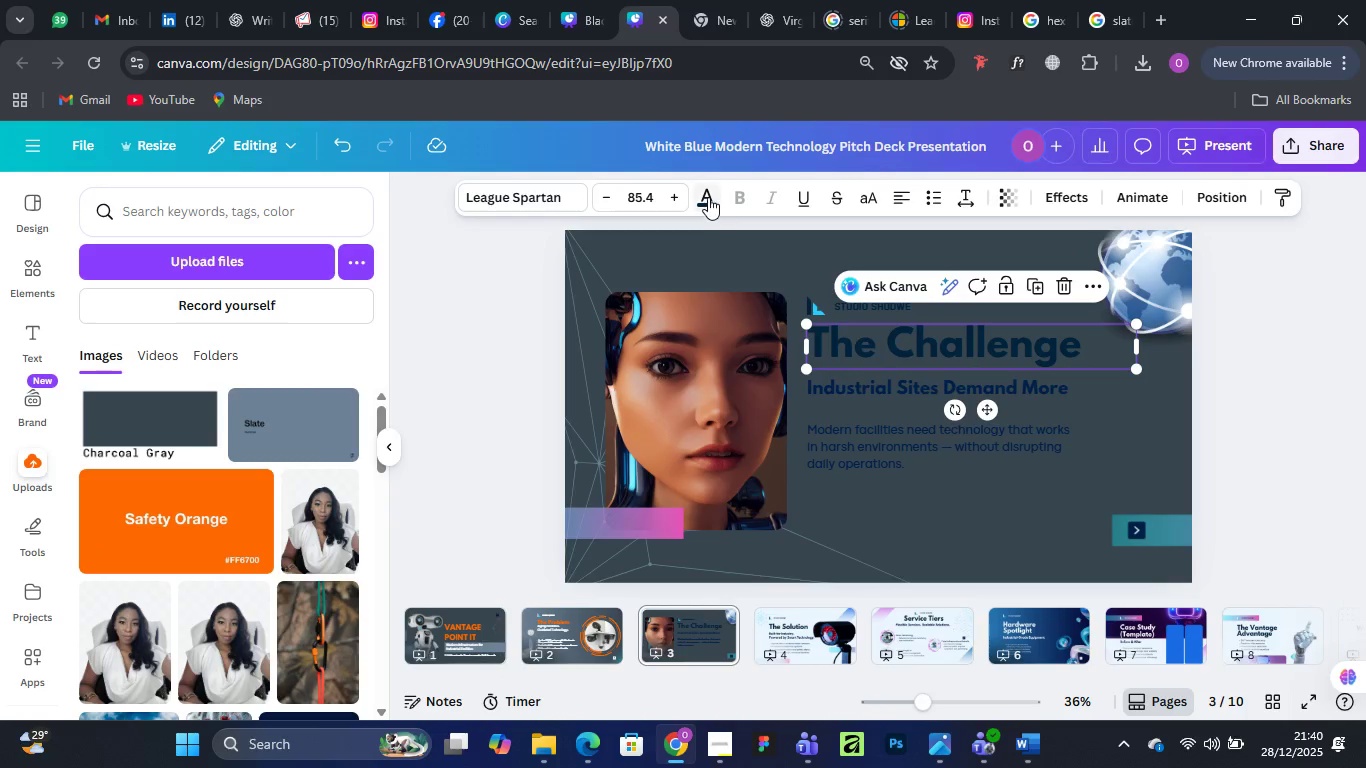 
left_click([708, 197])
 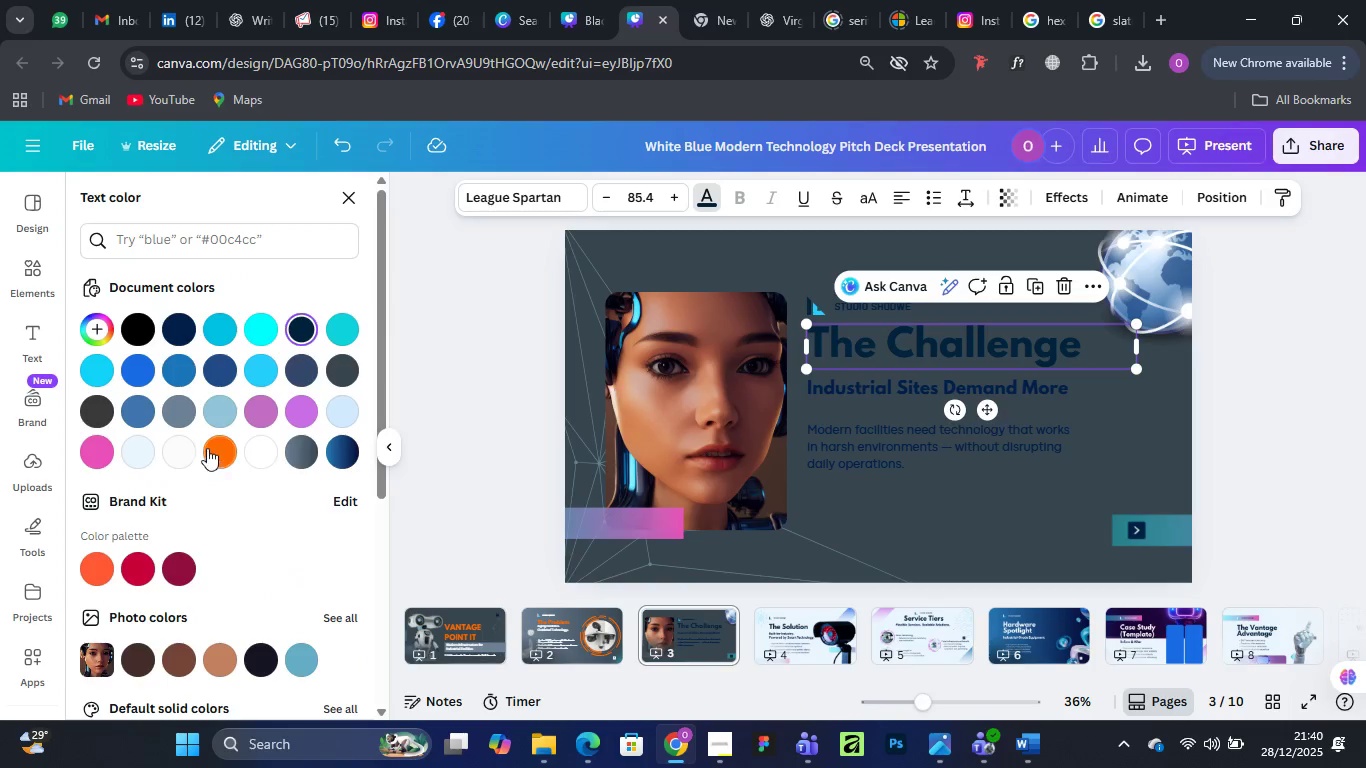 
left_click([208, 445])
 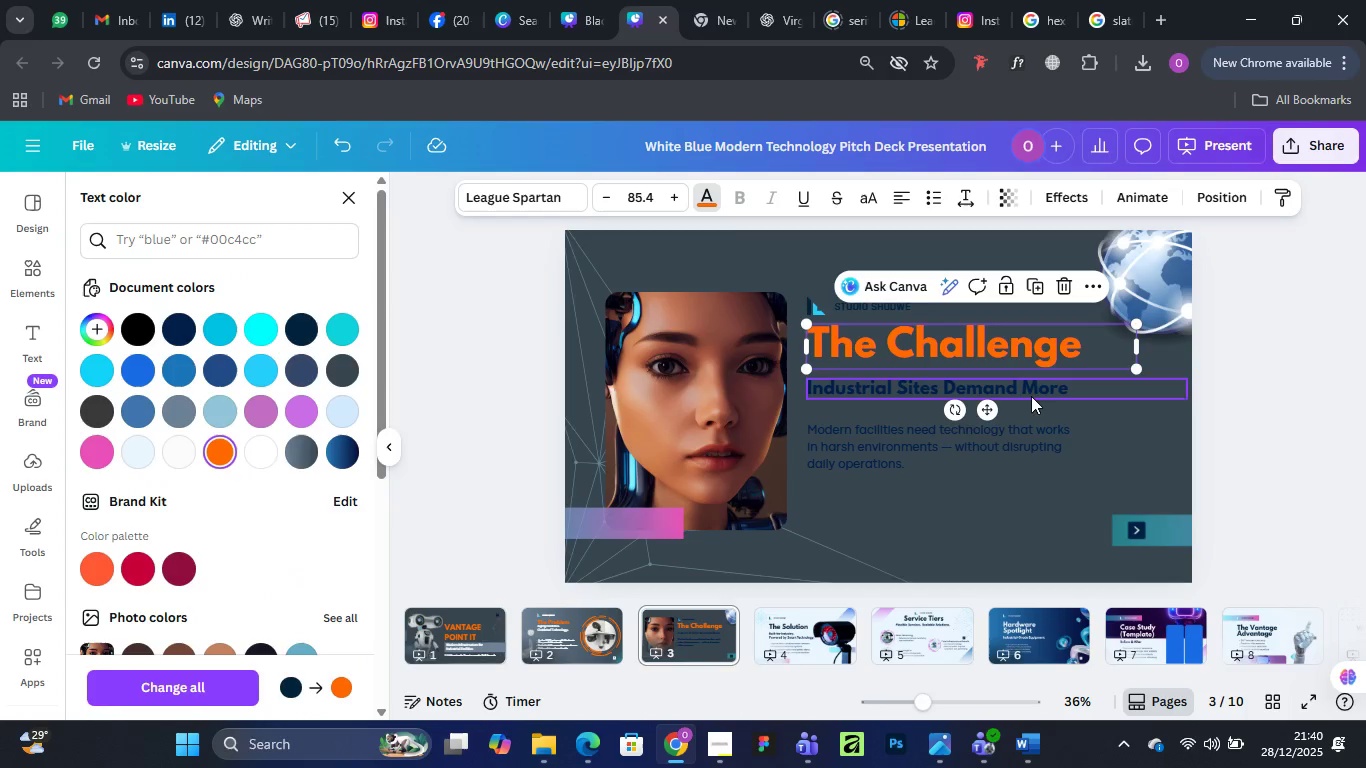 
left_click([1031, 389])
 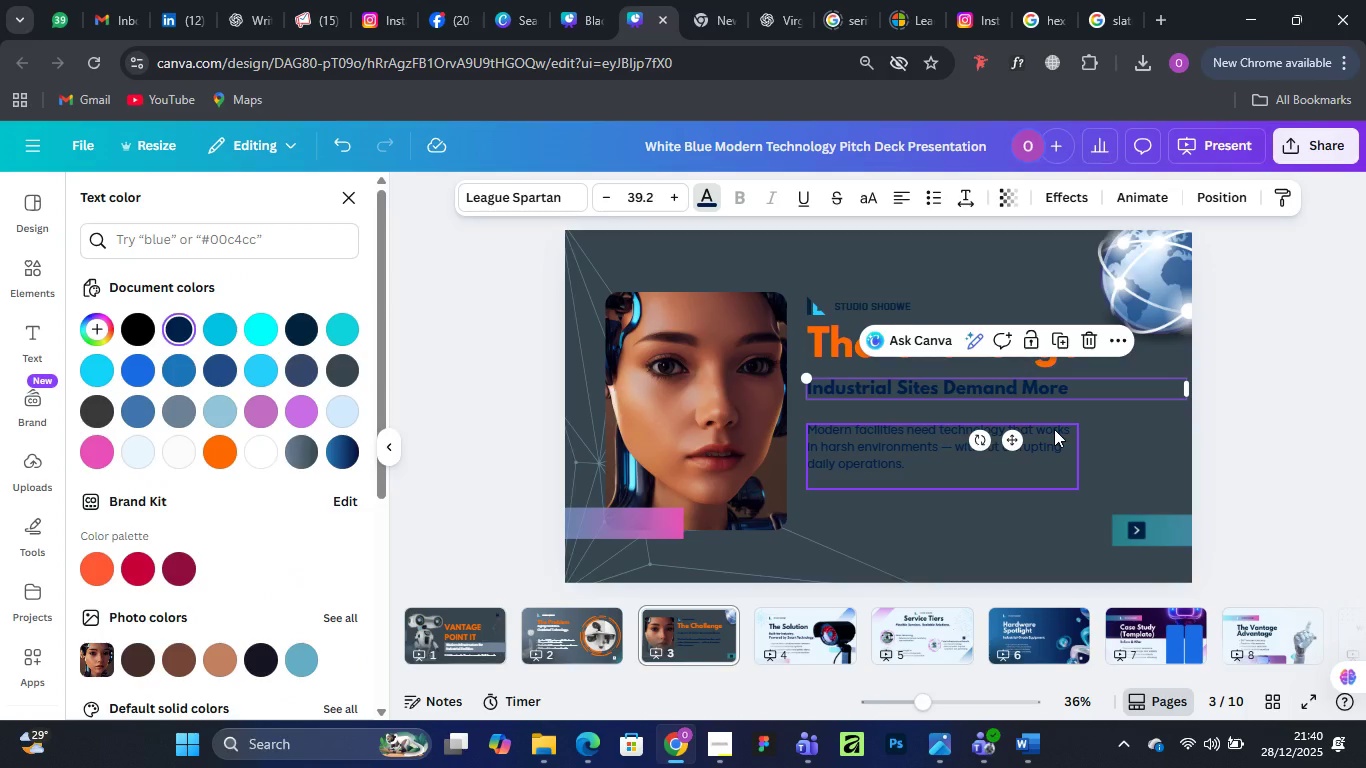 
hold_key(key=ShiftLeft, duration=0.95)
left_click([1054, 429])
 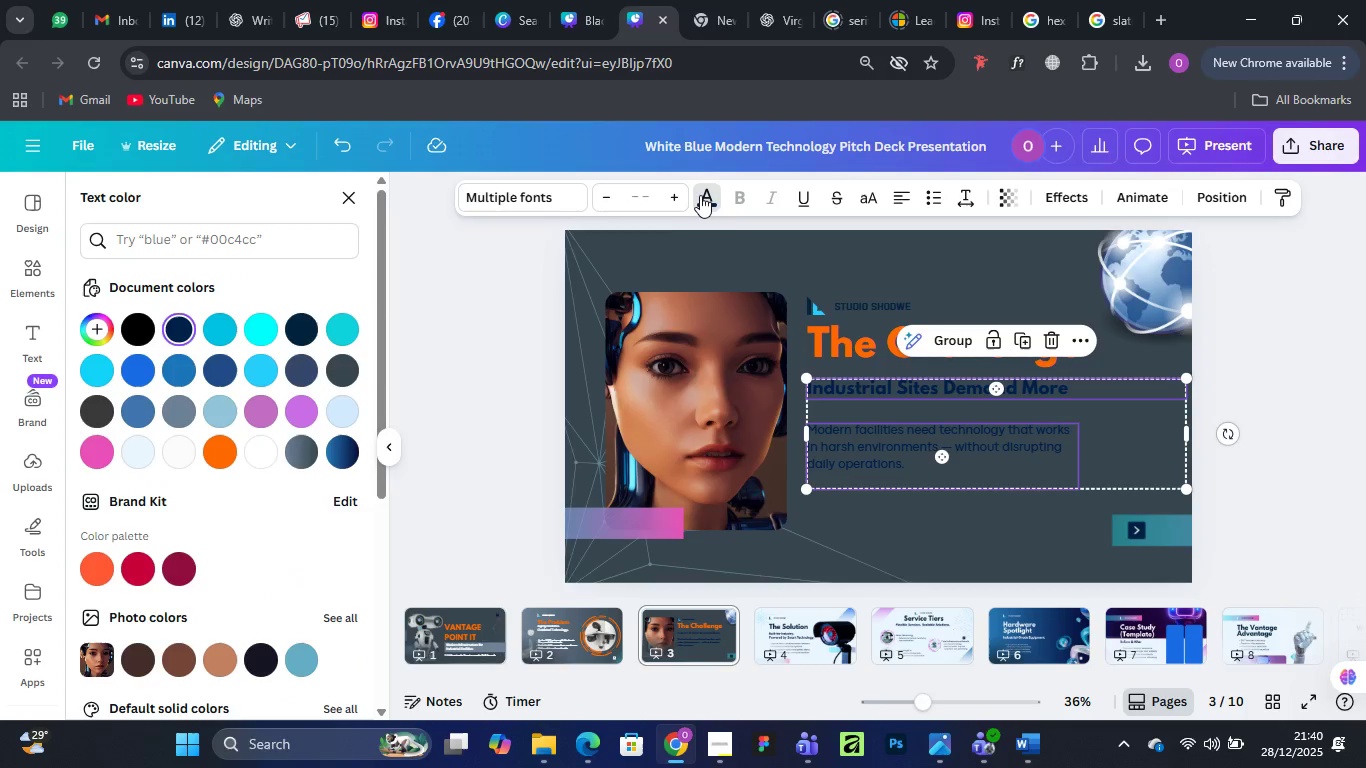 
left_click([700, 194])
 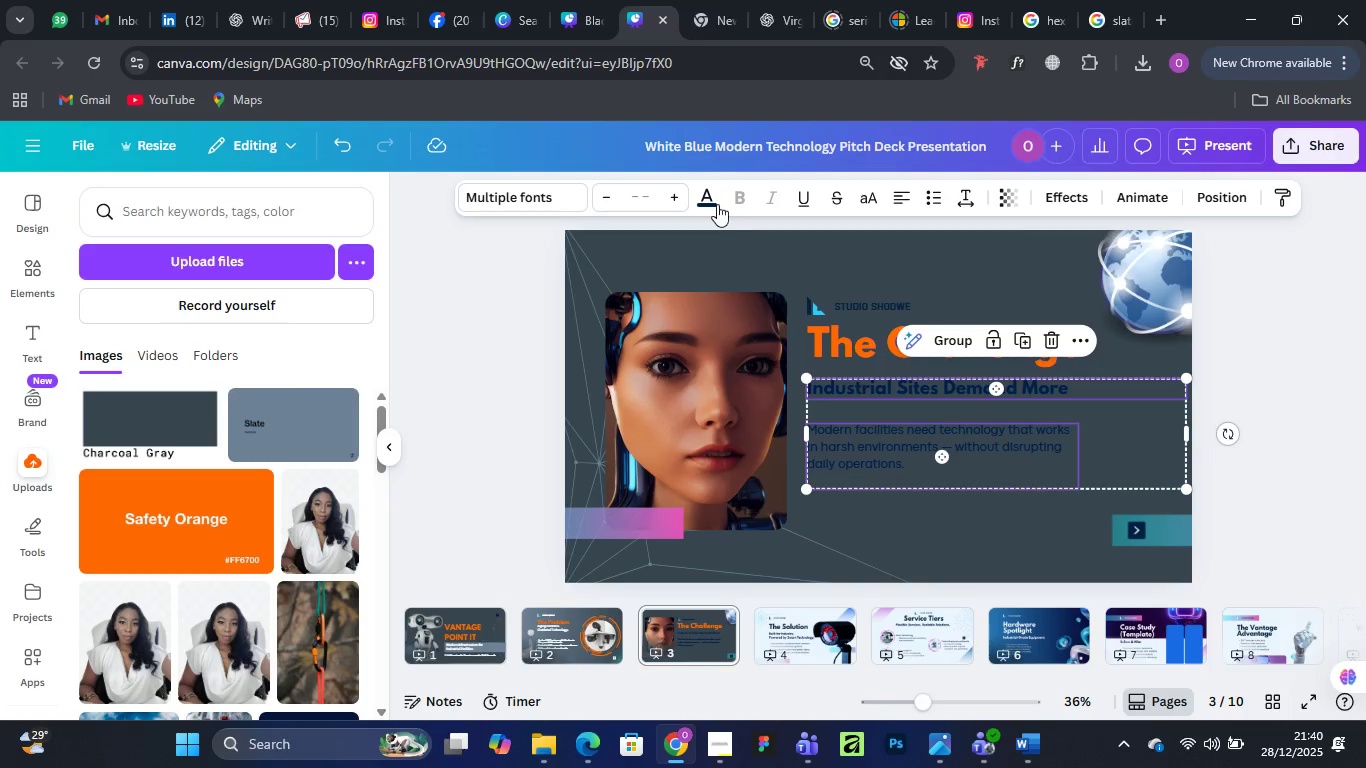 
left_click([714, 202])
 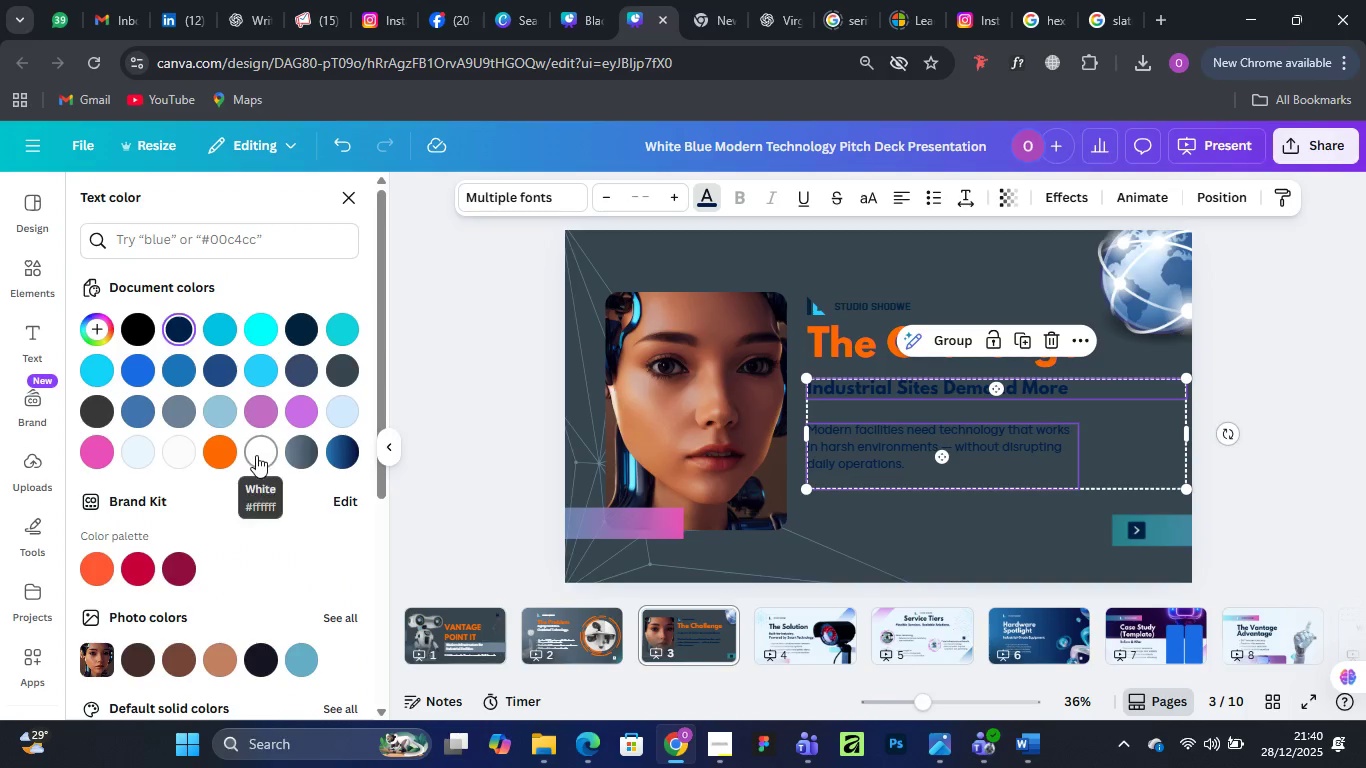 
left_click([257, 455])
 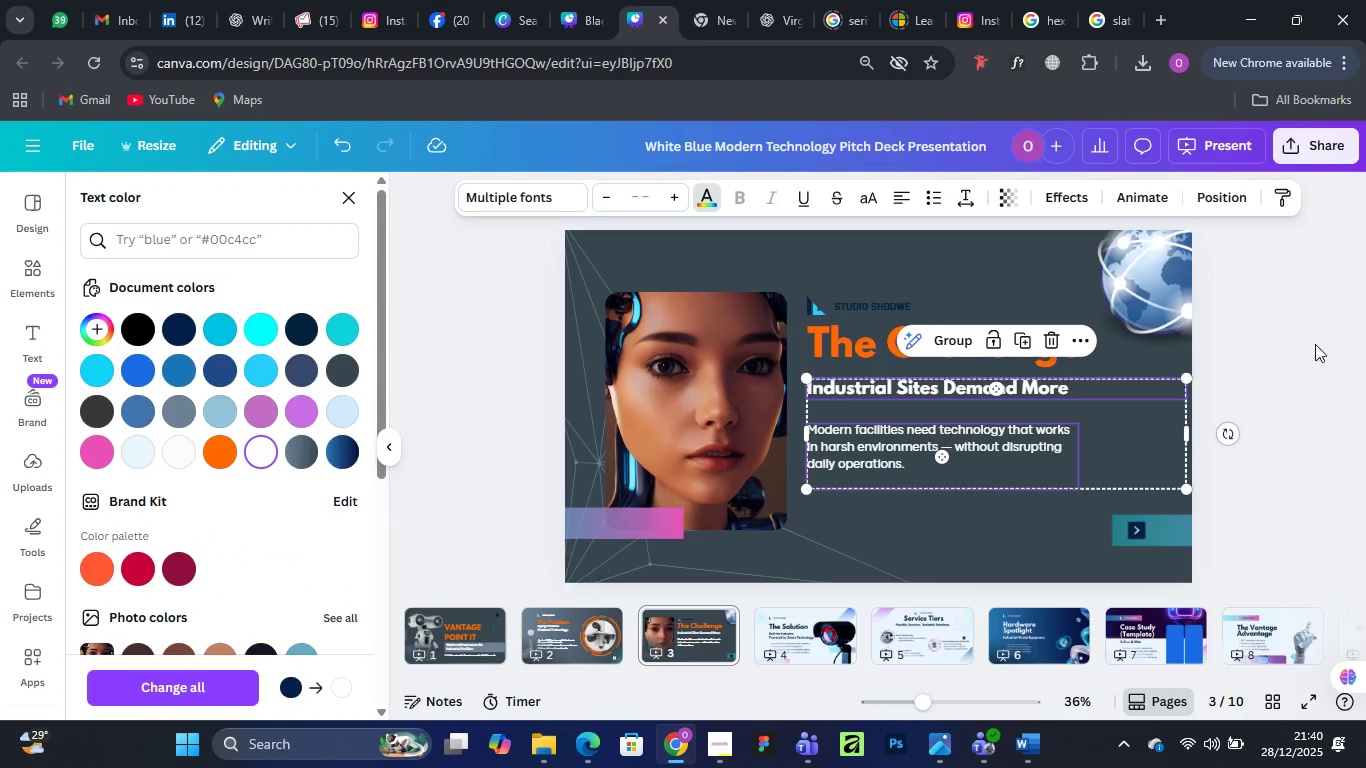 
left_click([1315, 344])
 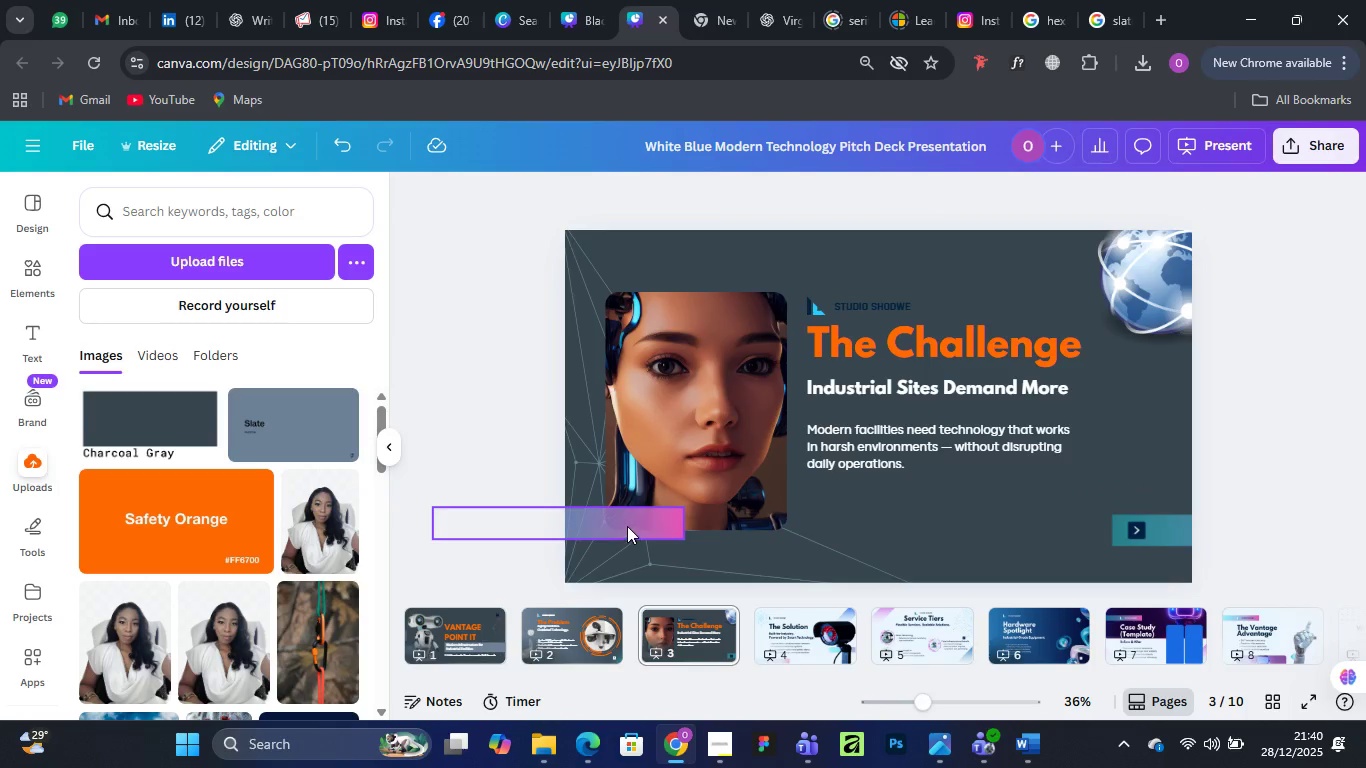 
left_click([627, 526])
 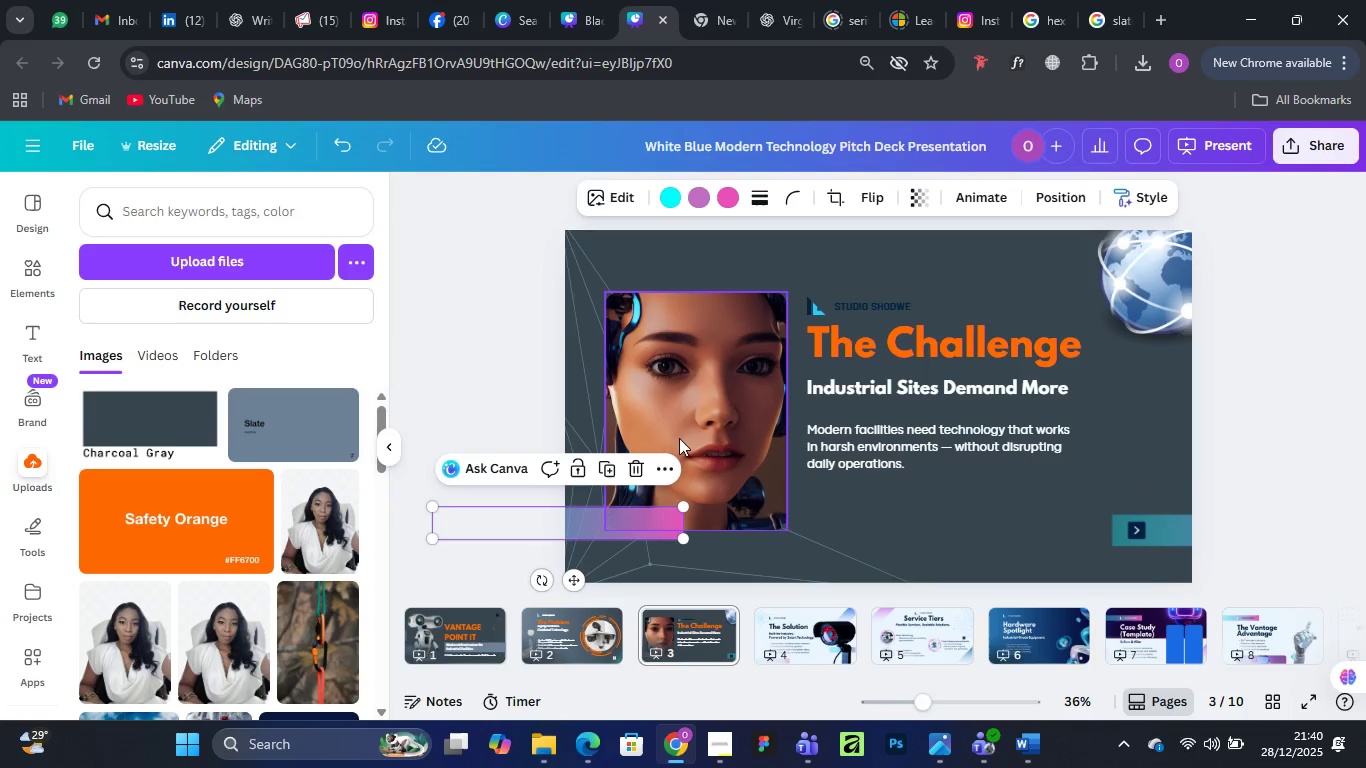 
key(Delete)
 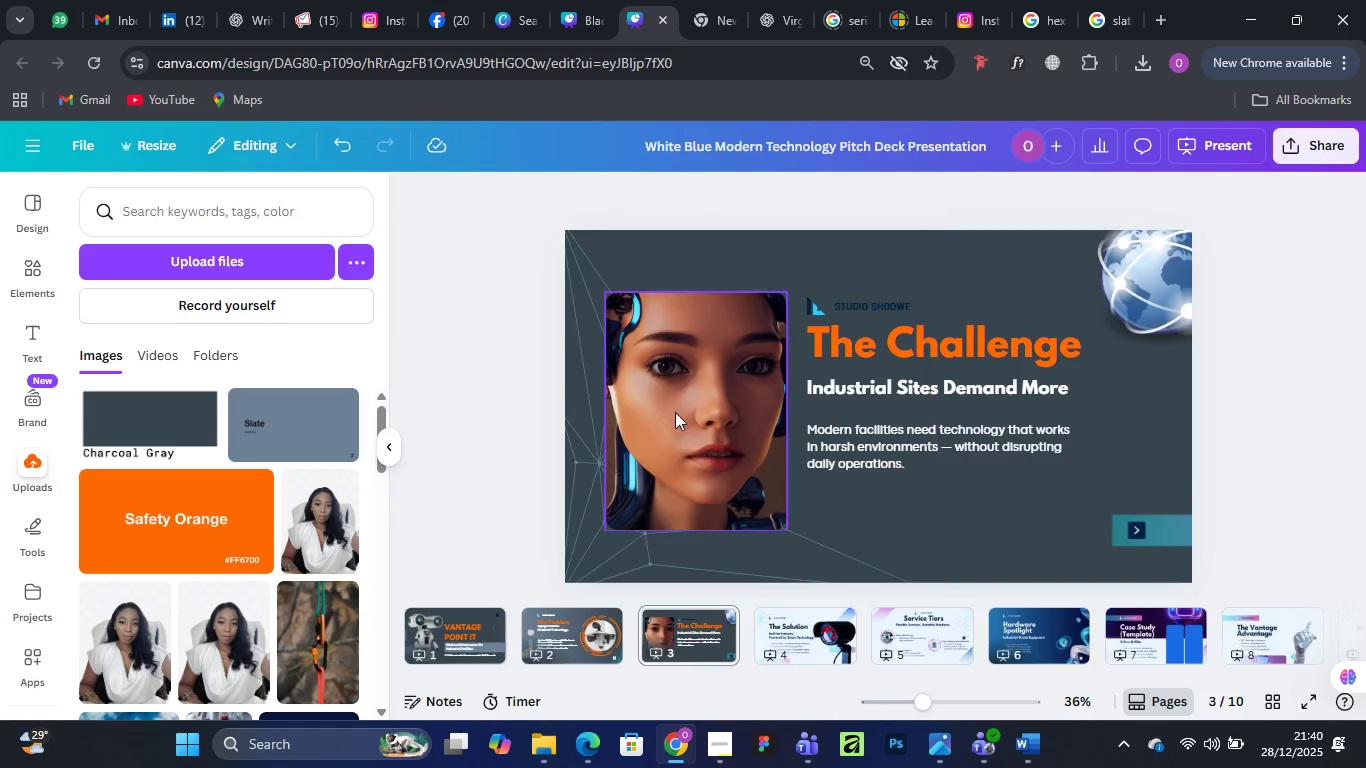 
left_click([676, 411])
 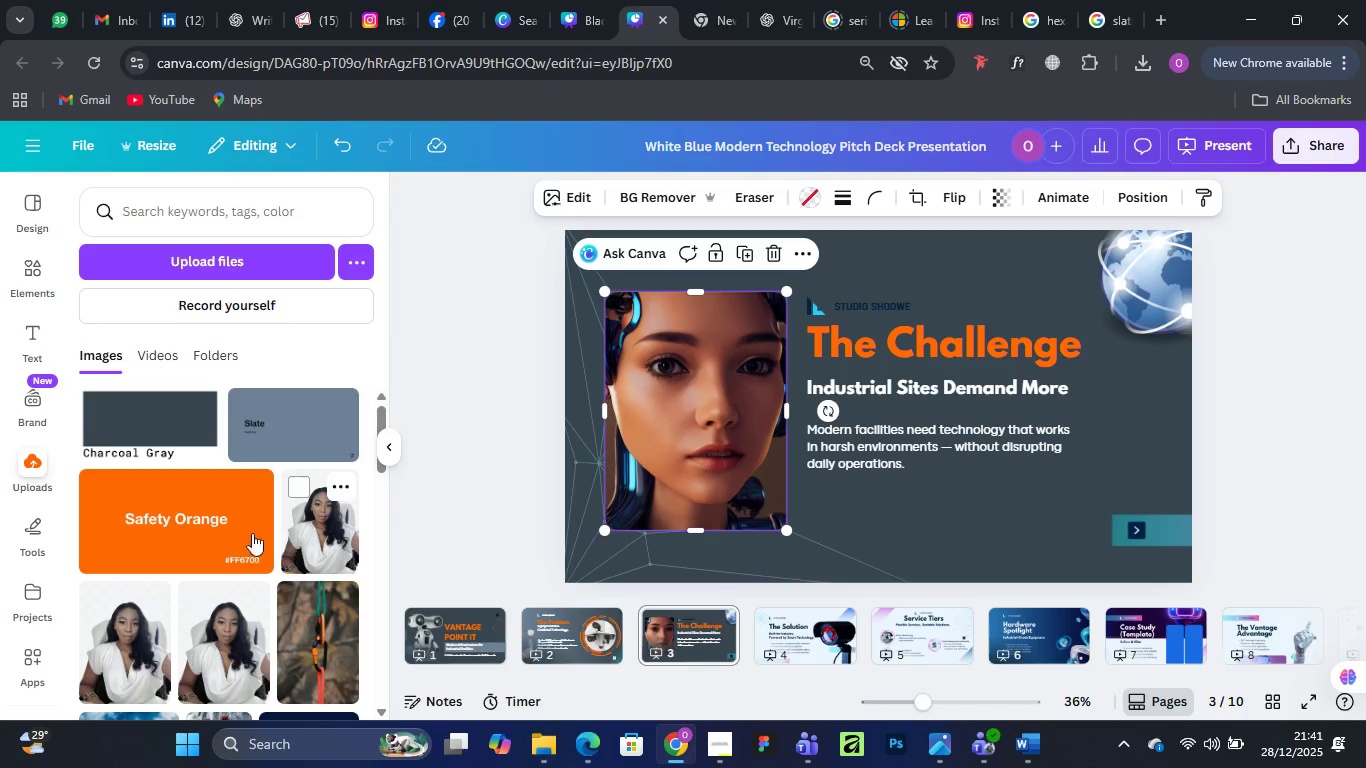 
wait(6.72)
 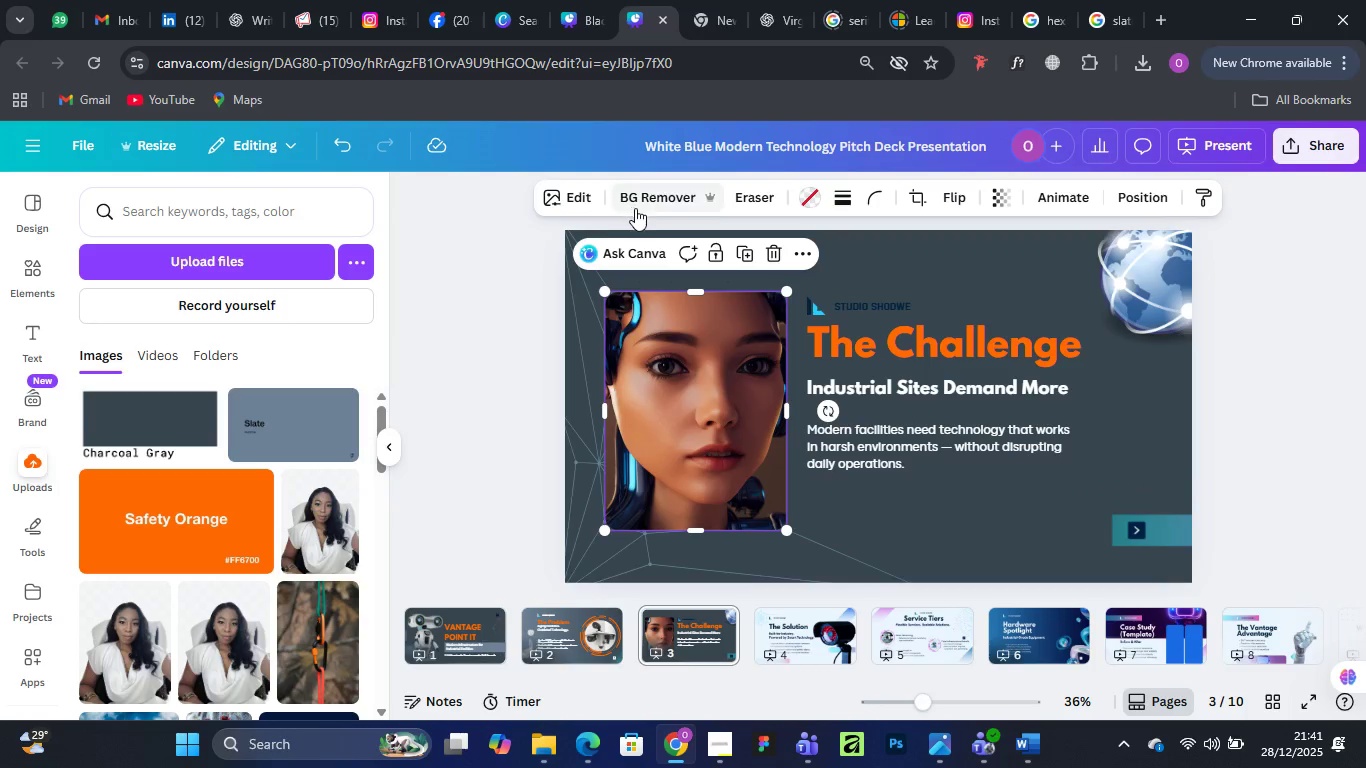 
left_click([28, 266])
 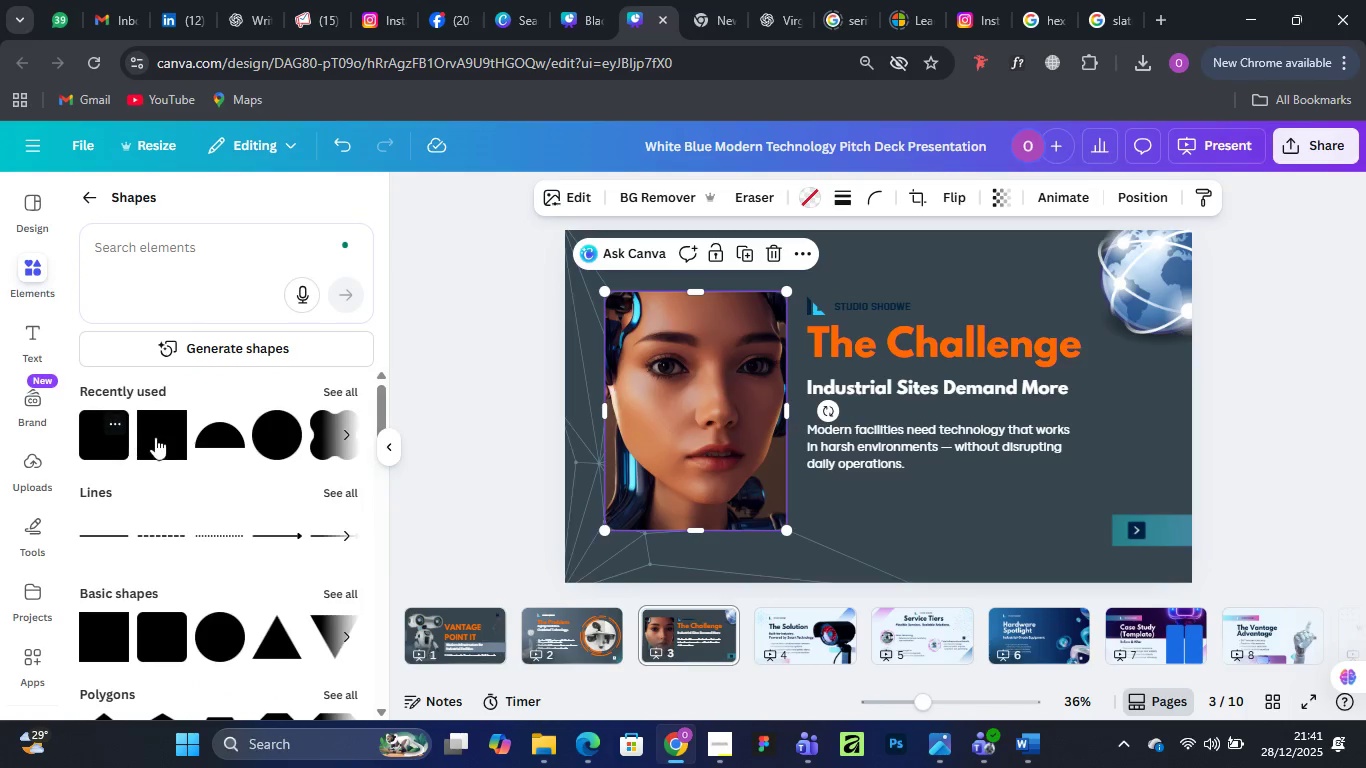 
left_click([157, 437])
 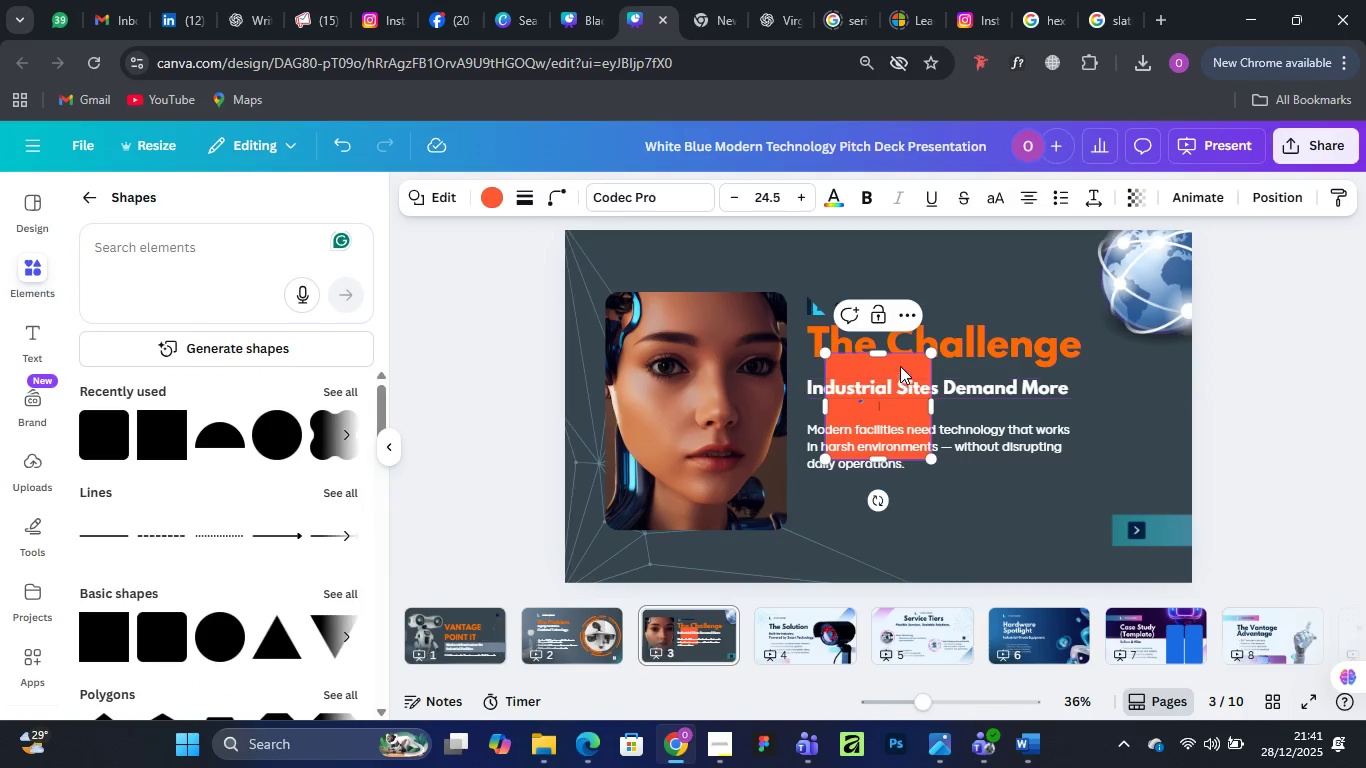 
left_click_drag(start_coordinate=[899, 360], to_coordinate=[753, 401])
 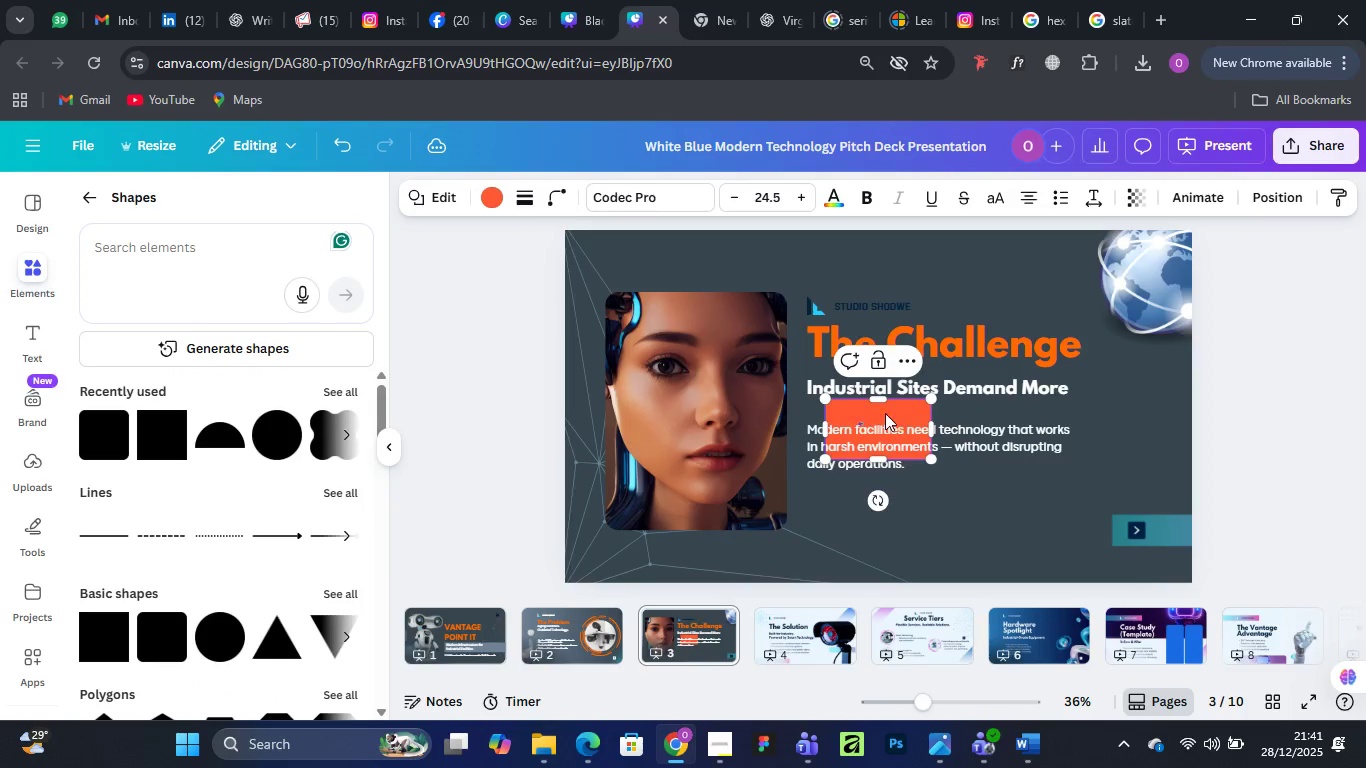 
left_click_drag(start_coordinate=[892, 414], to_coordinate=[598, 512])
 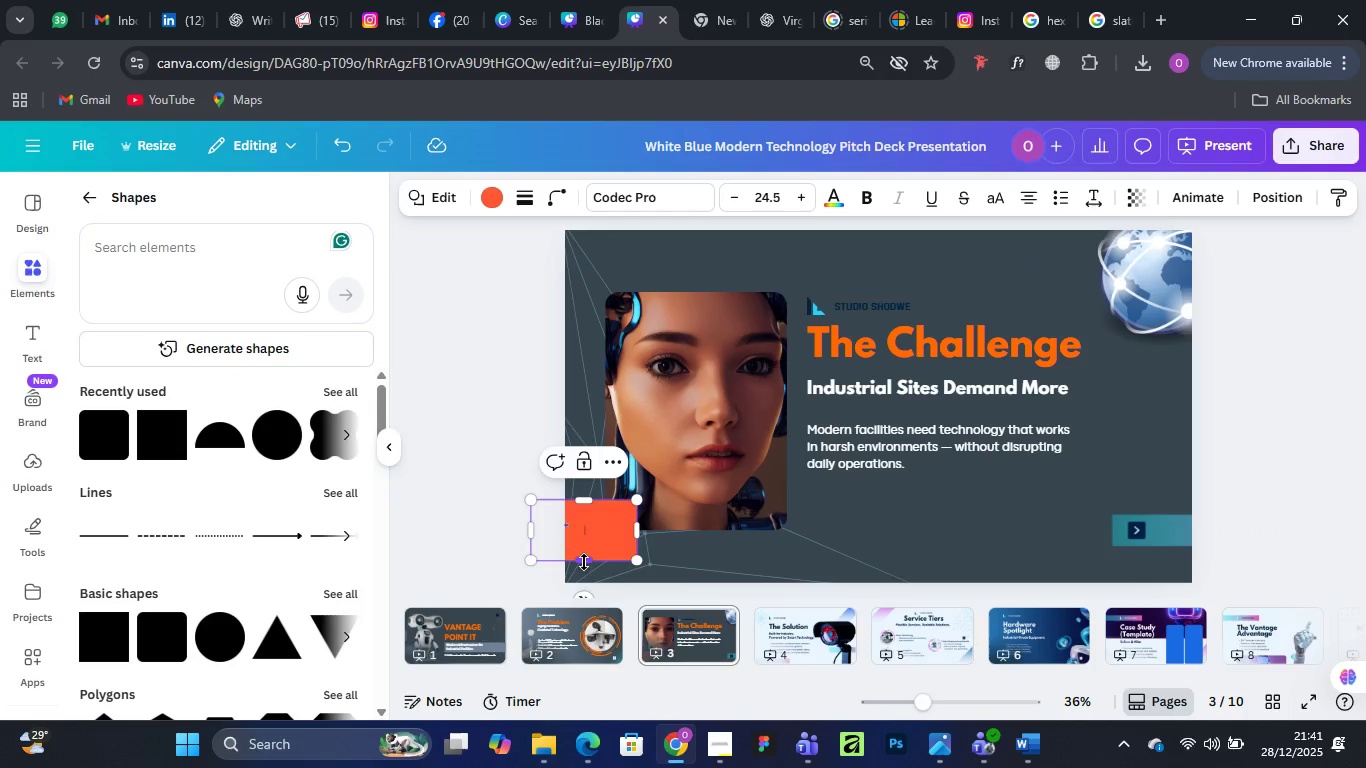 
left_click_drag(start_coordinate=[584, 562], to_coordinate=[581, 545])
 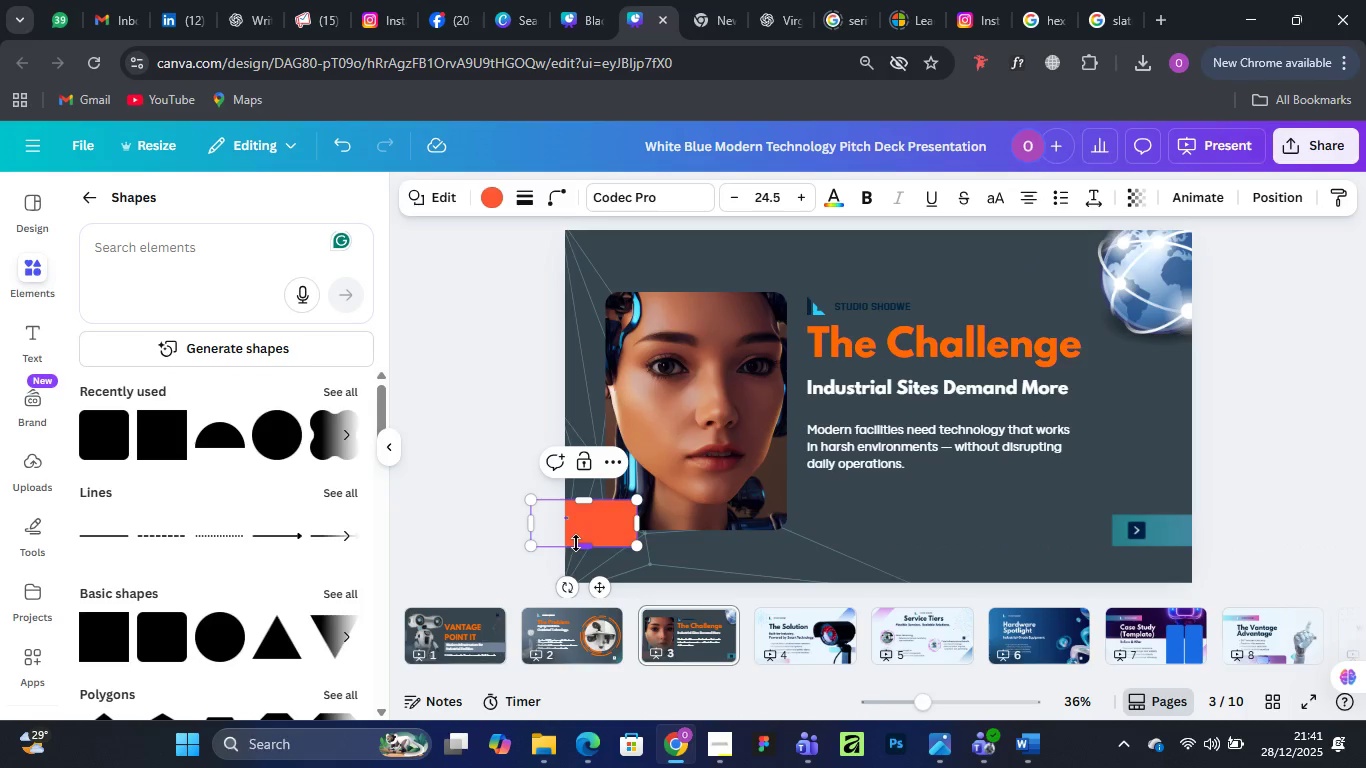 
wait(5.56)
 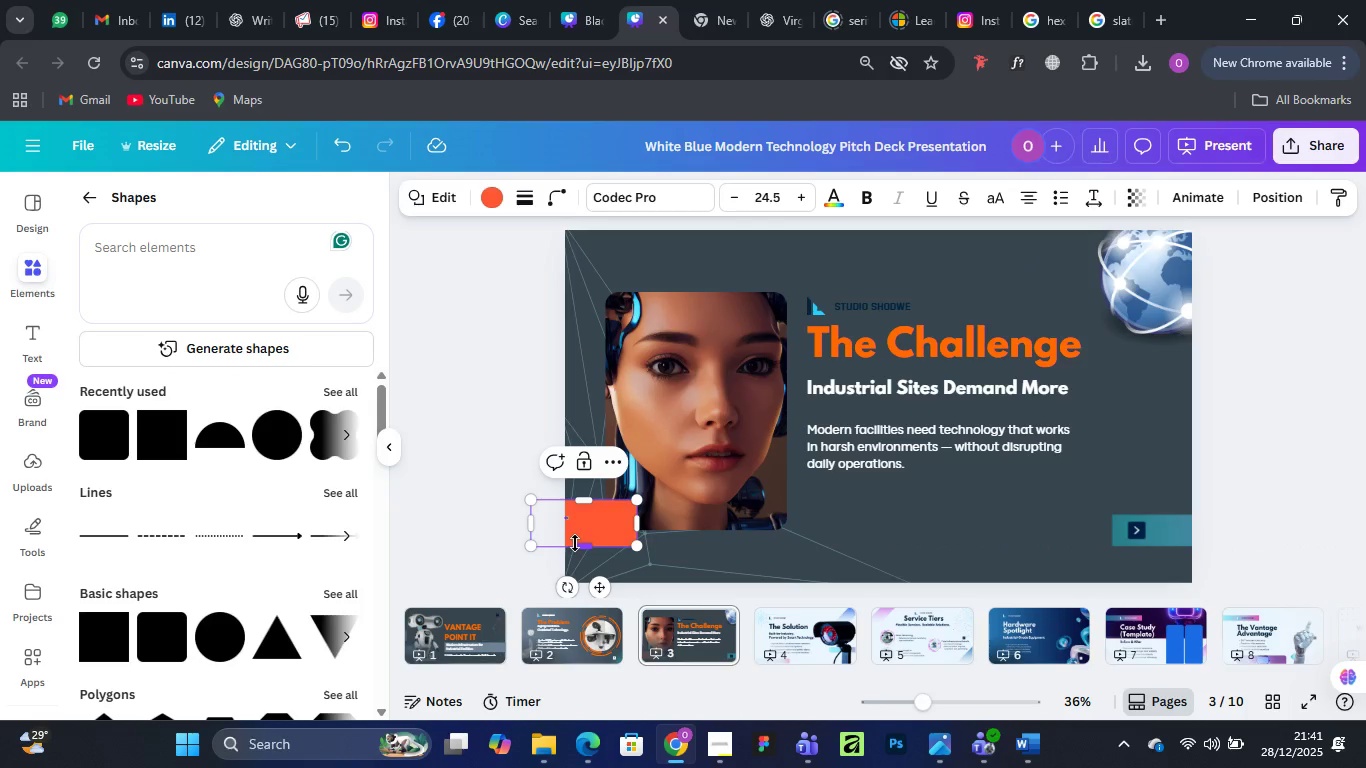 
left_click_drag(start_coordinate=[636, 528], to_coordinate=[704, 527])
 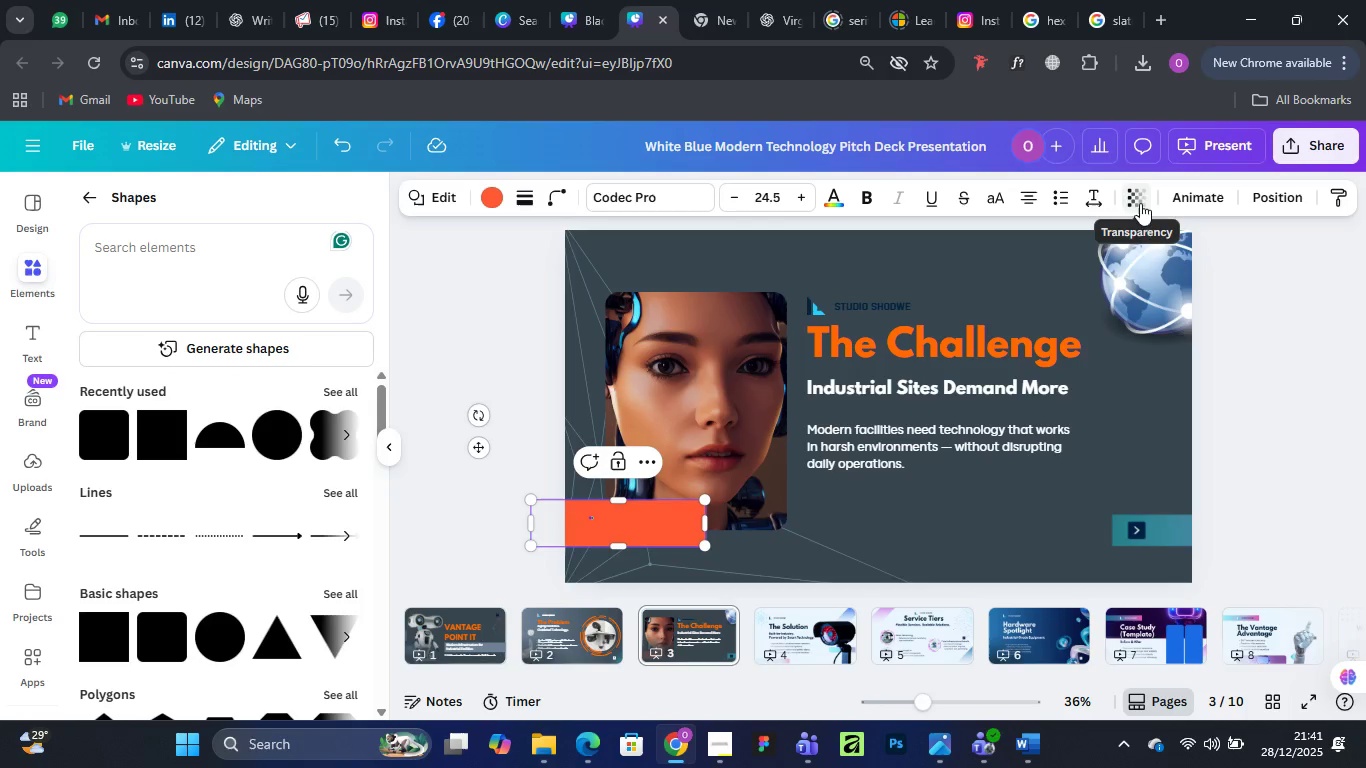 
left_click([1142, 198])
 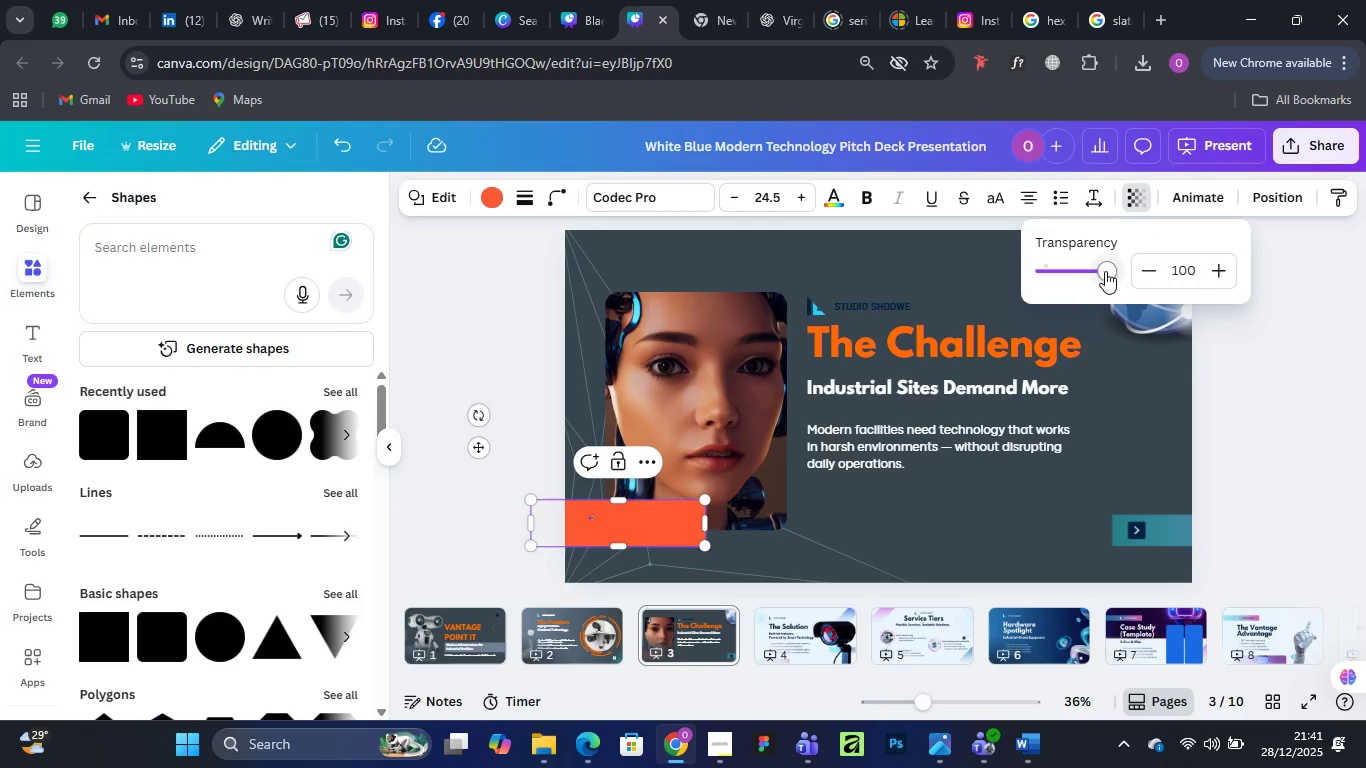 
left_click_drag(start_coordinate=[1105, 271], to_coordinate=[1124, 268])
 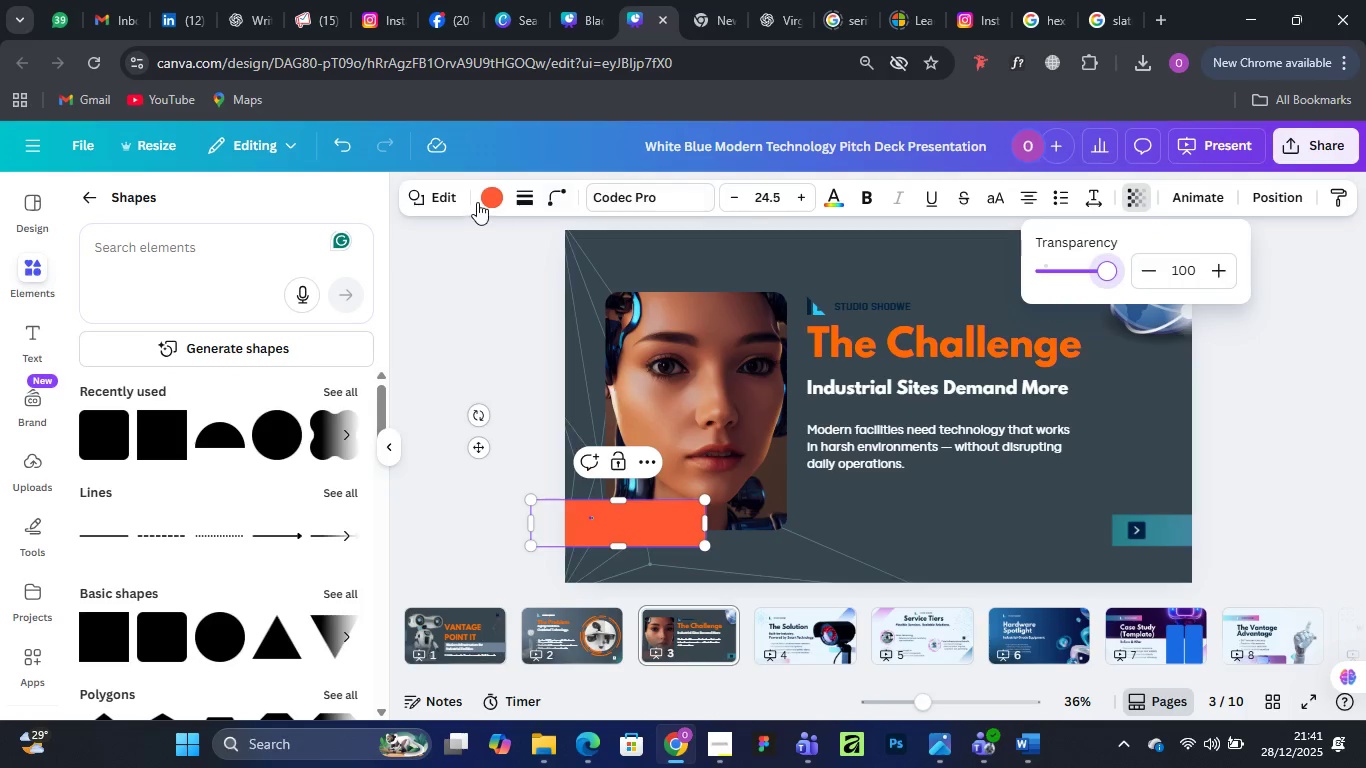 
mouse_move([505, 203])
 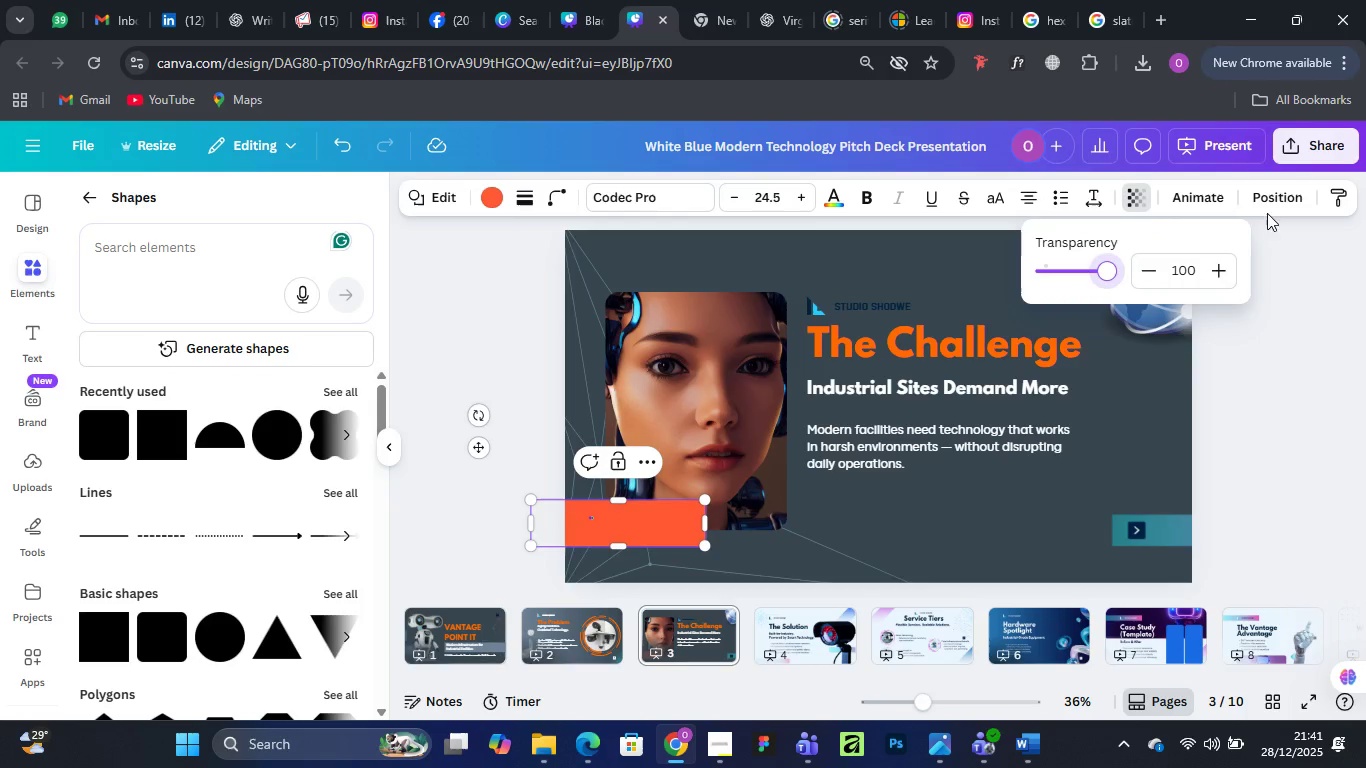 
left_click([1267, 207])
 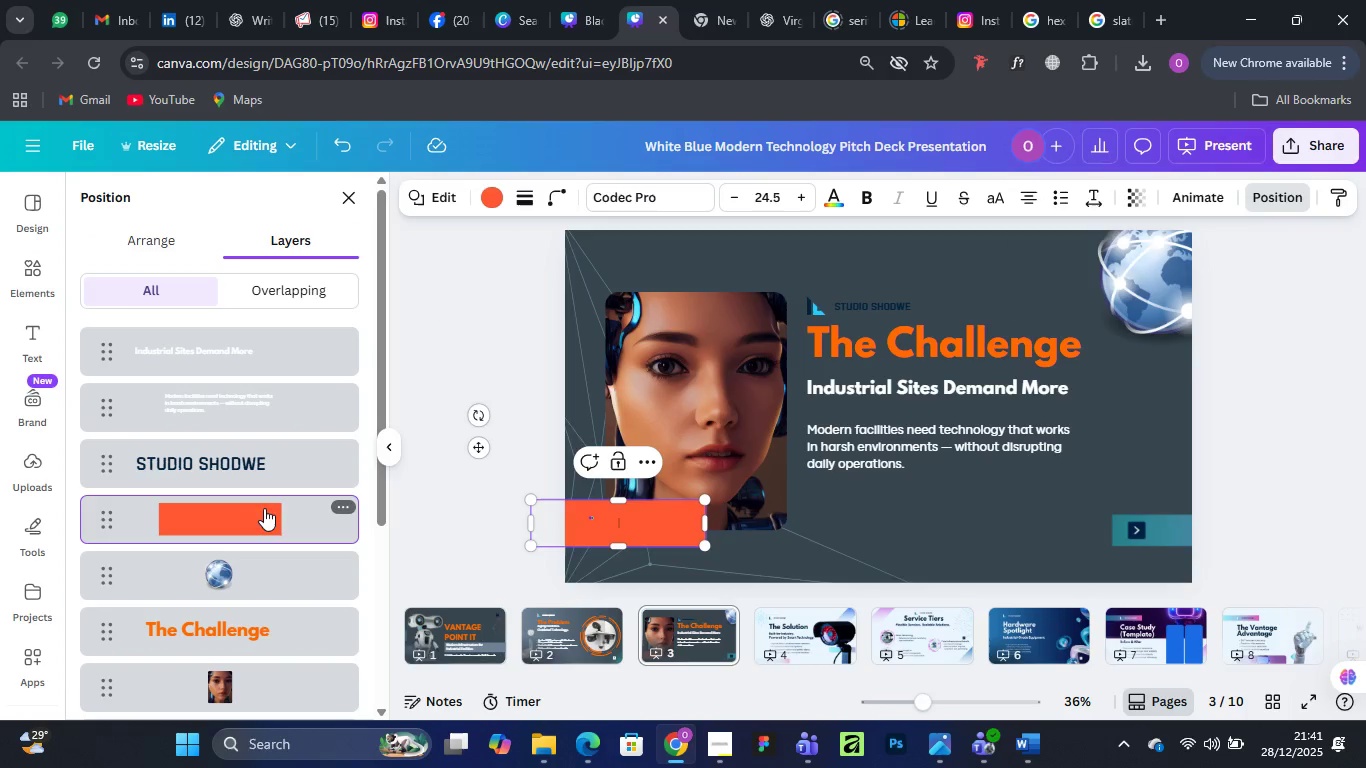 
left_click_drag(start_coordinate=[269, 516], to_coordinate=[261, 334])
 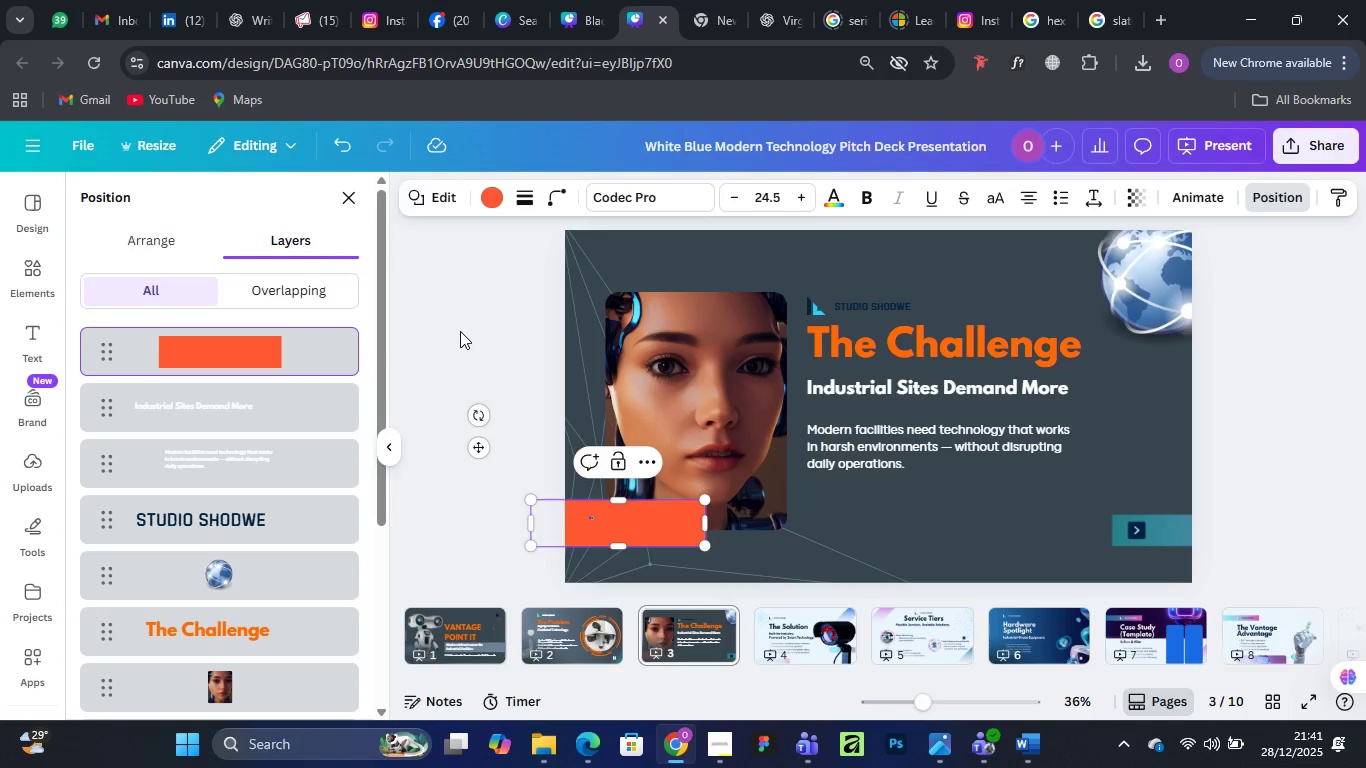 
left_click([458, 331])
 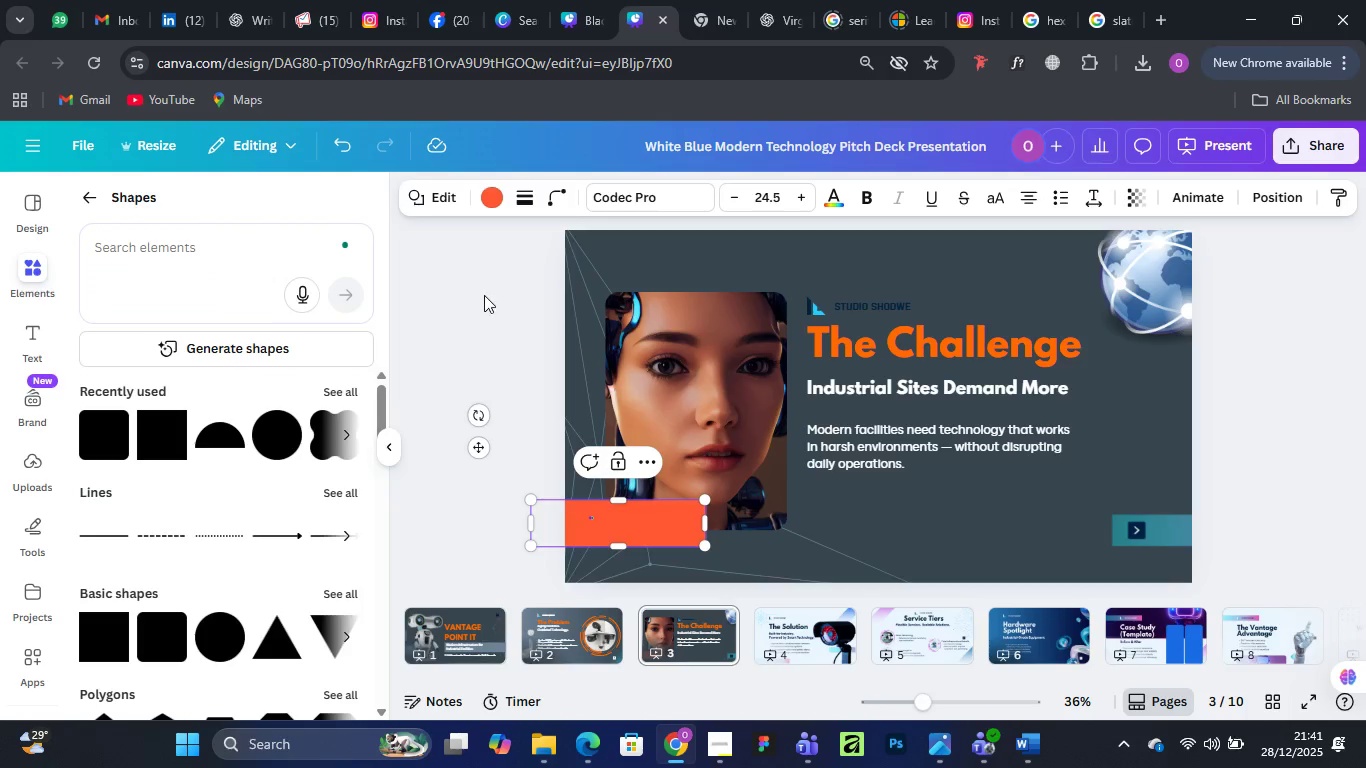 
left_click([483, 291])
 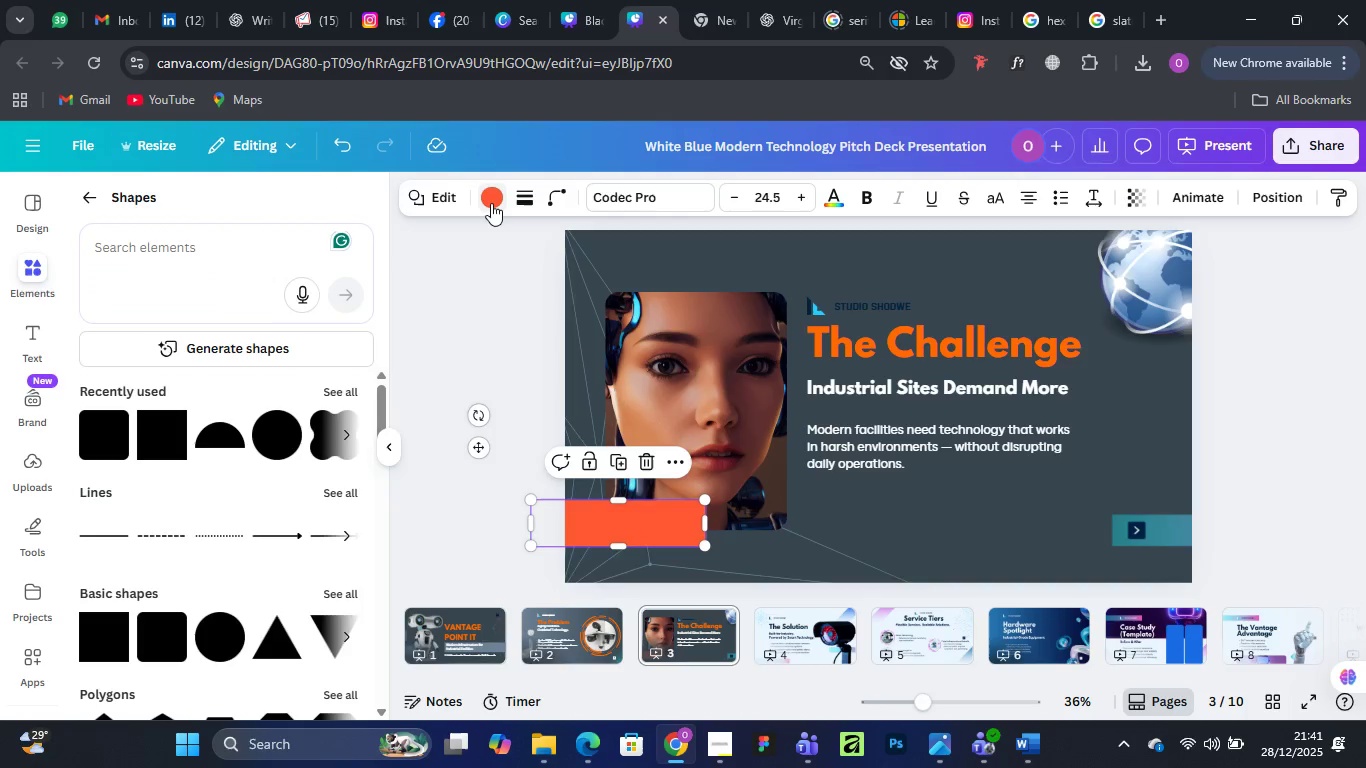 
left_click([491, 202])
 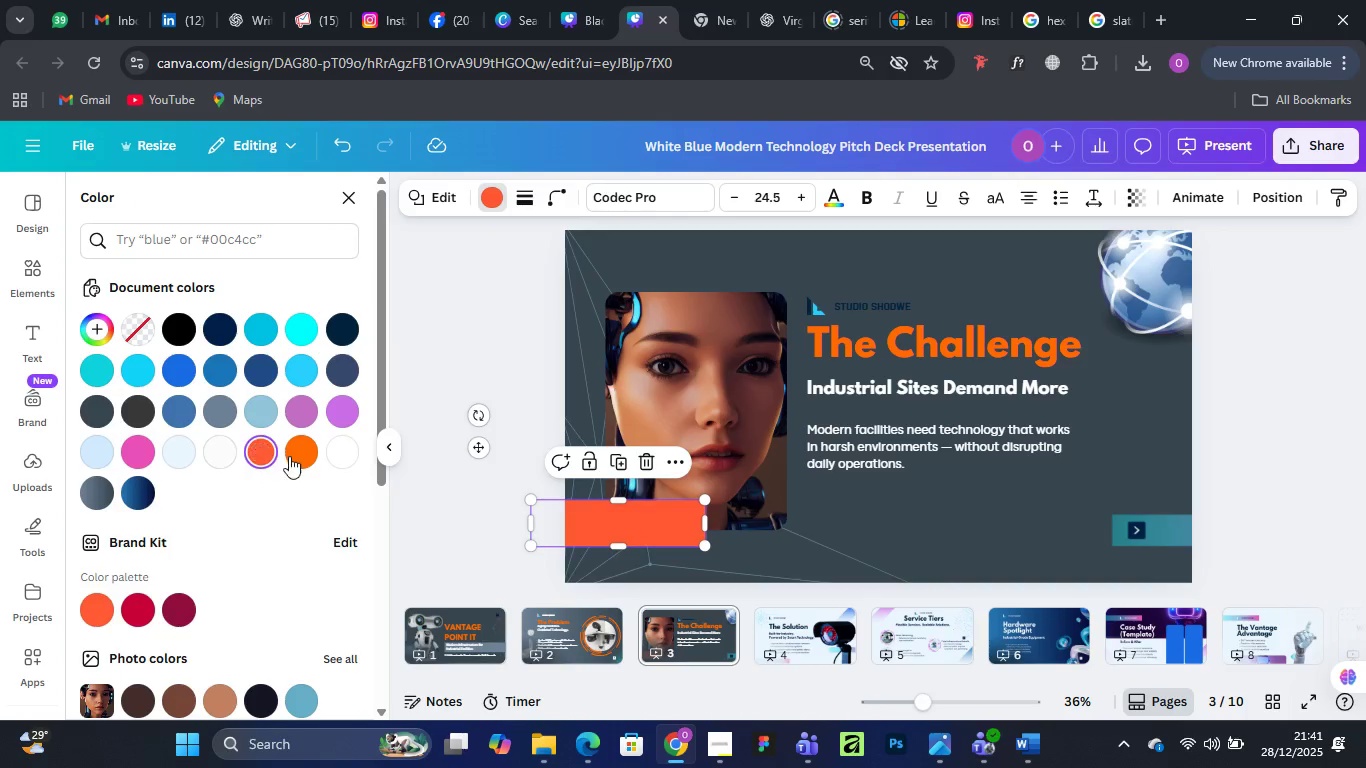 
left_click([293, 450])
 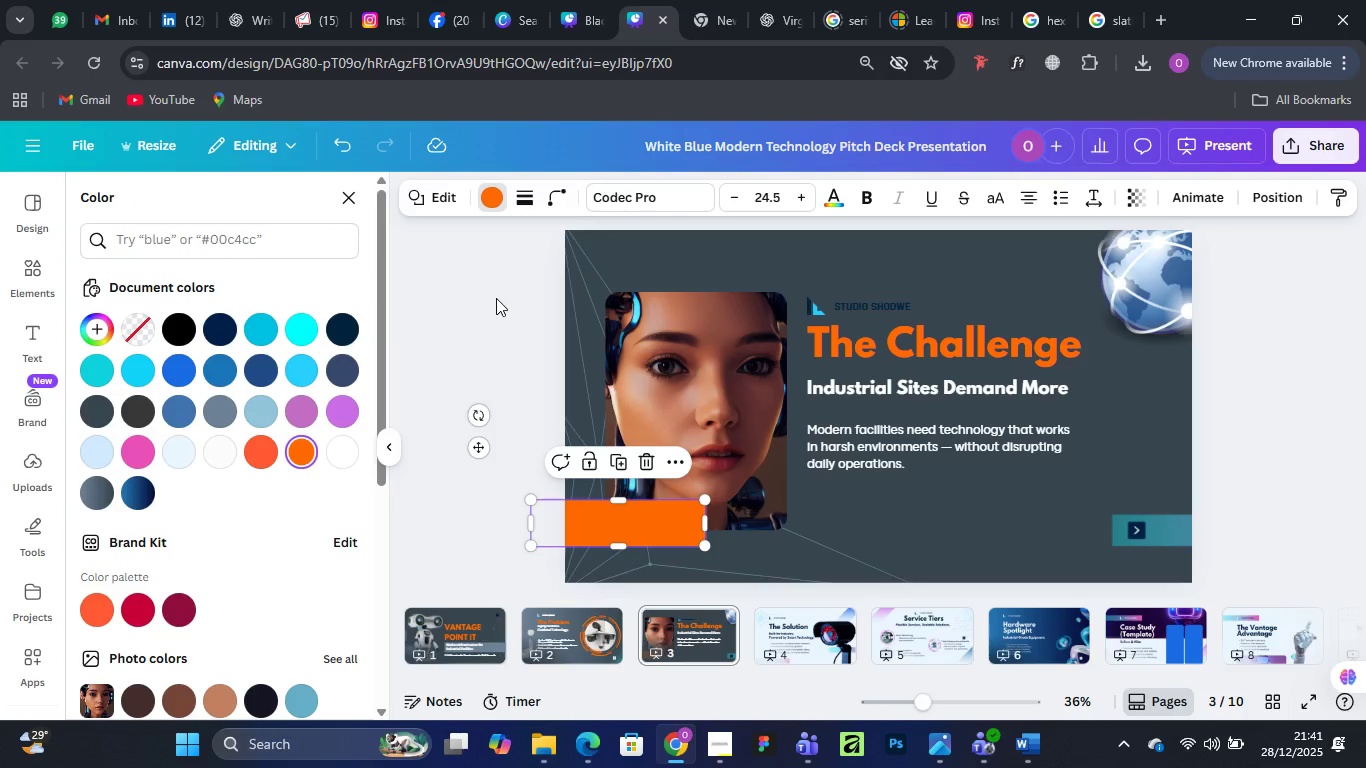 
left_click([496, 298])
 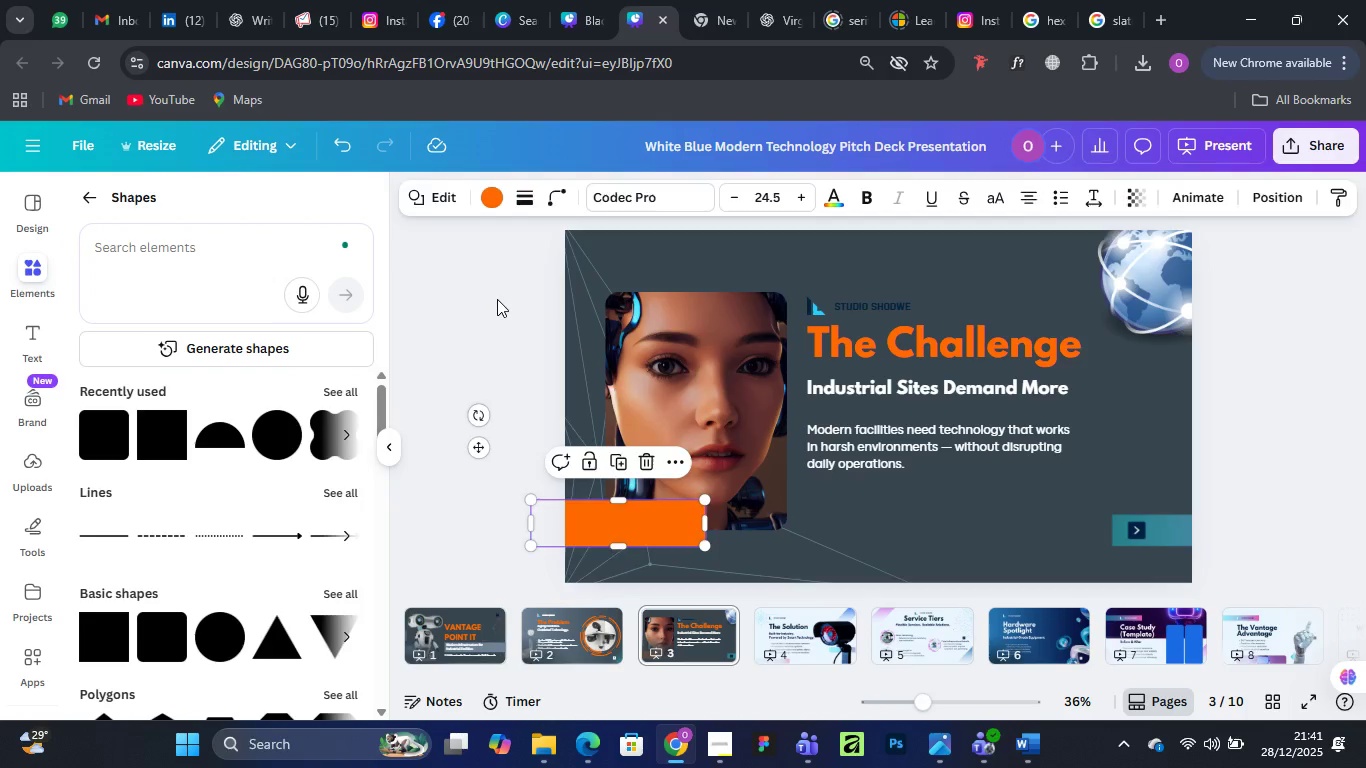 
left_click([497, 299])
 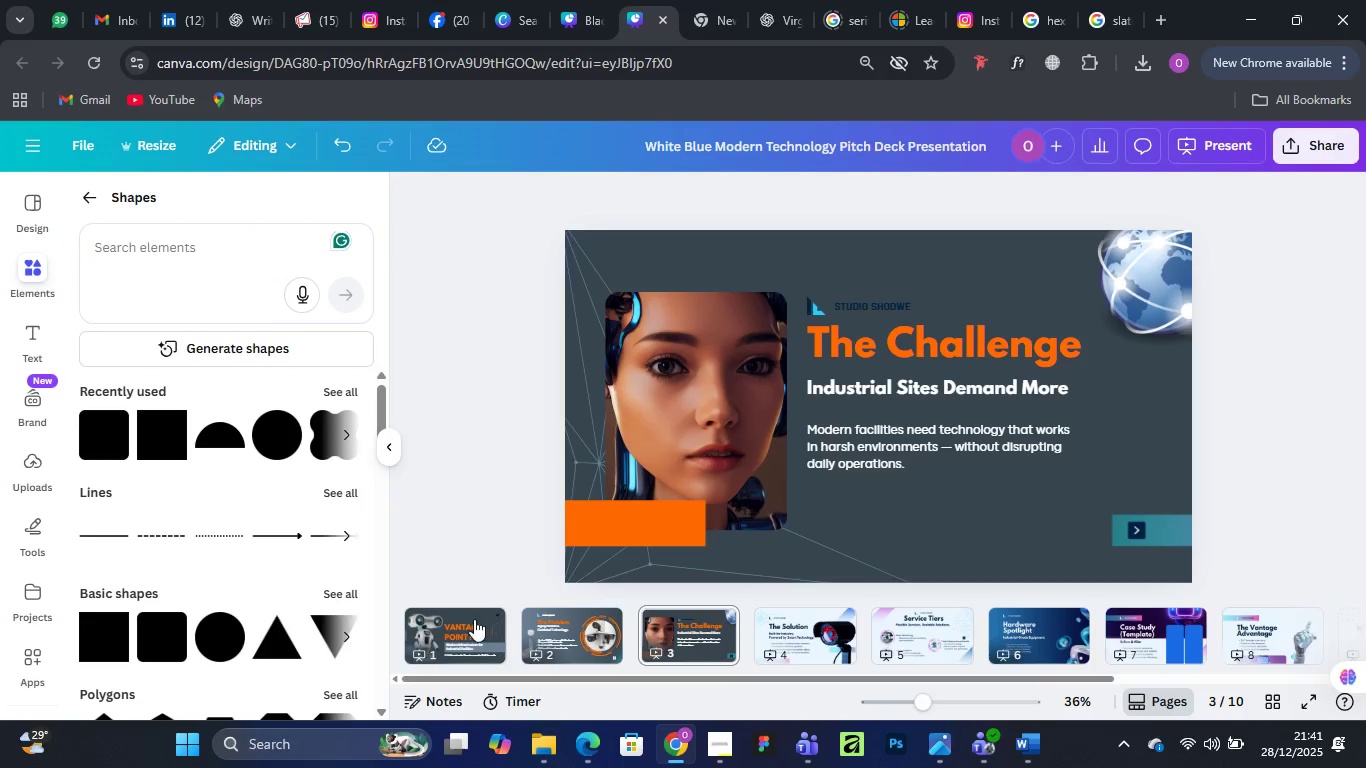 
left_click([474, 619])
 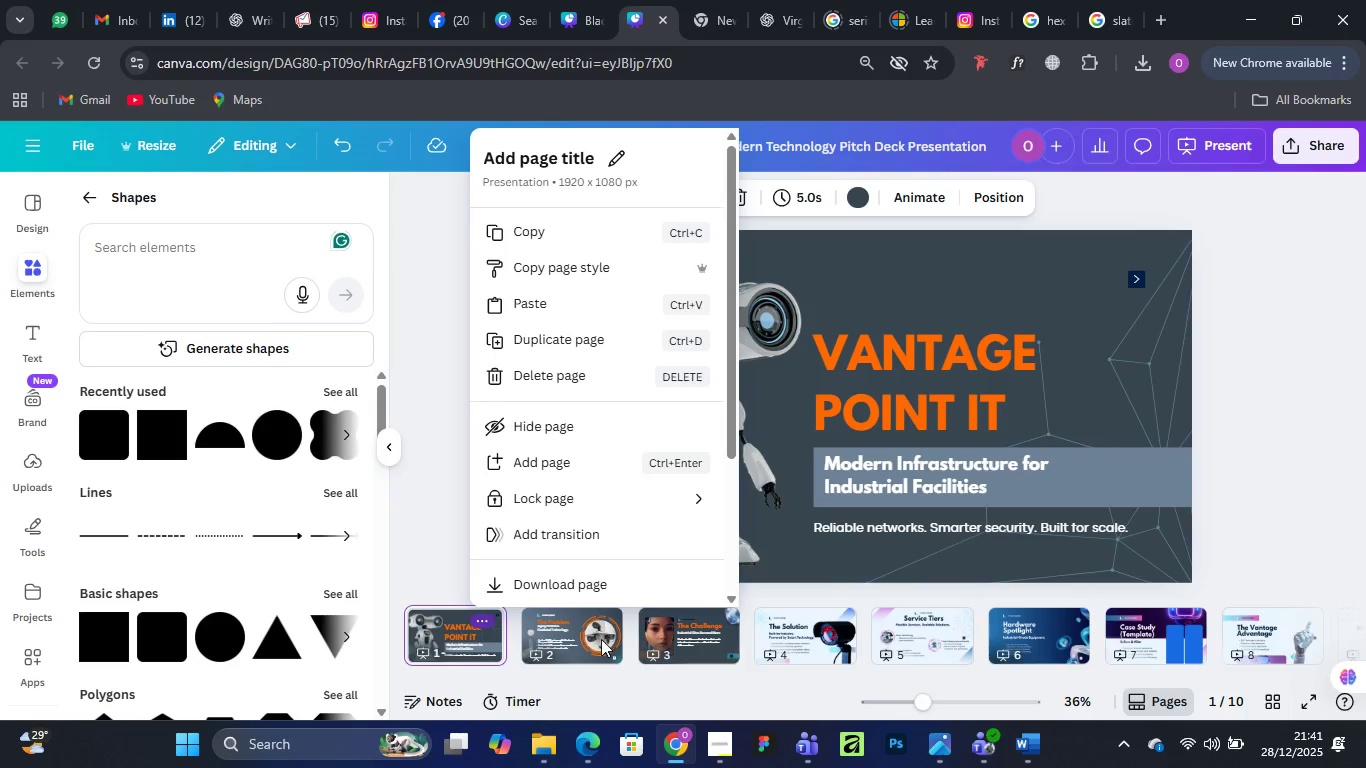 
mouse_move([600, 637])
 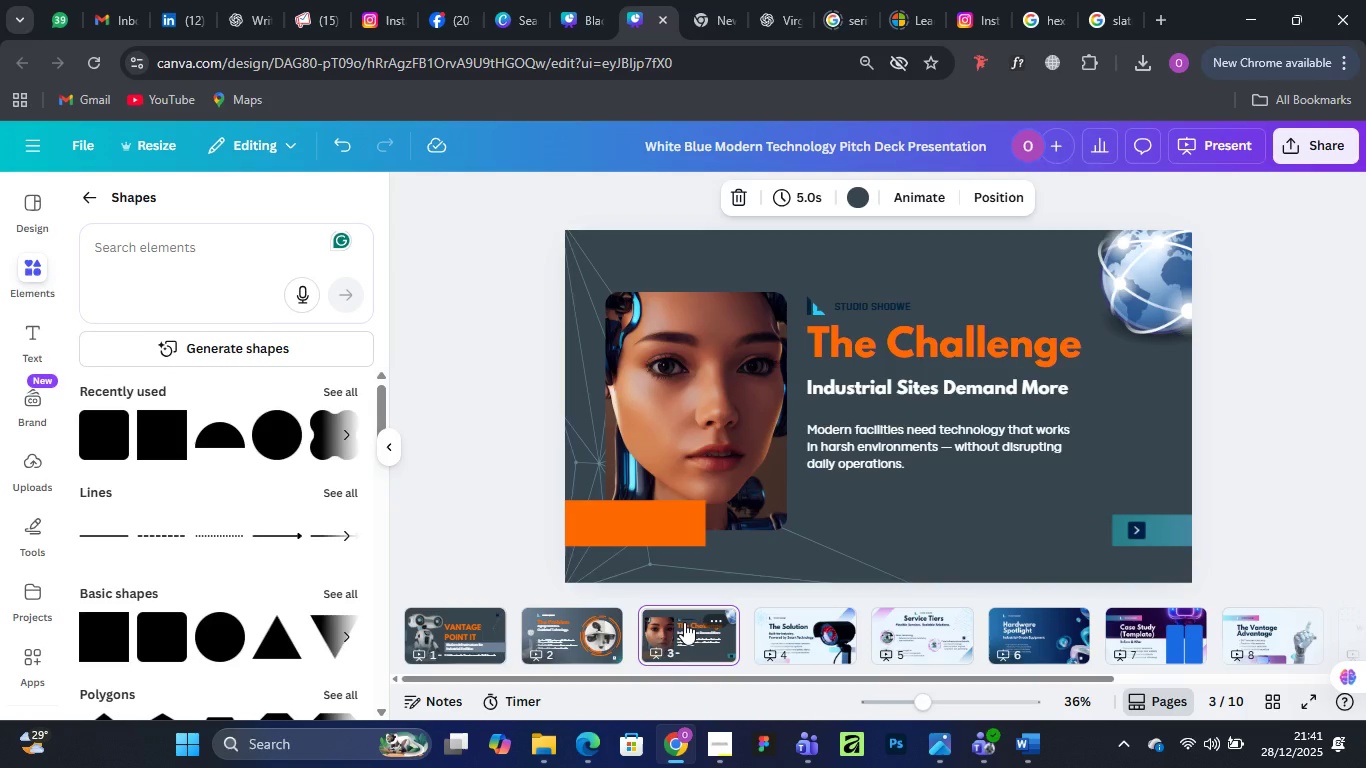 
wait(13.86)
 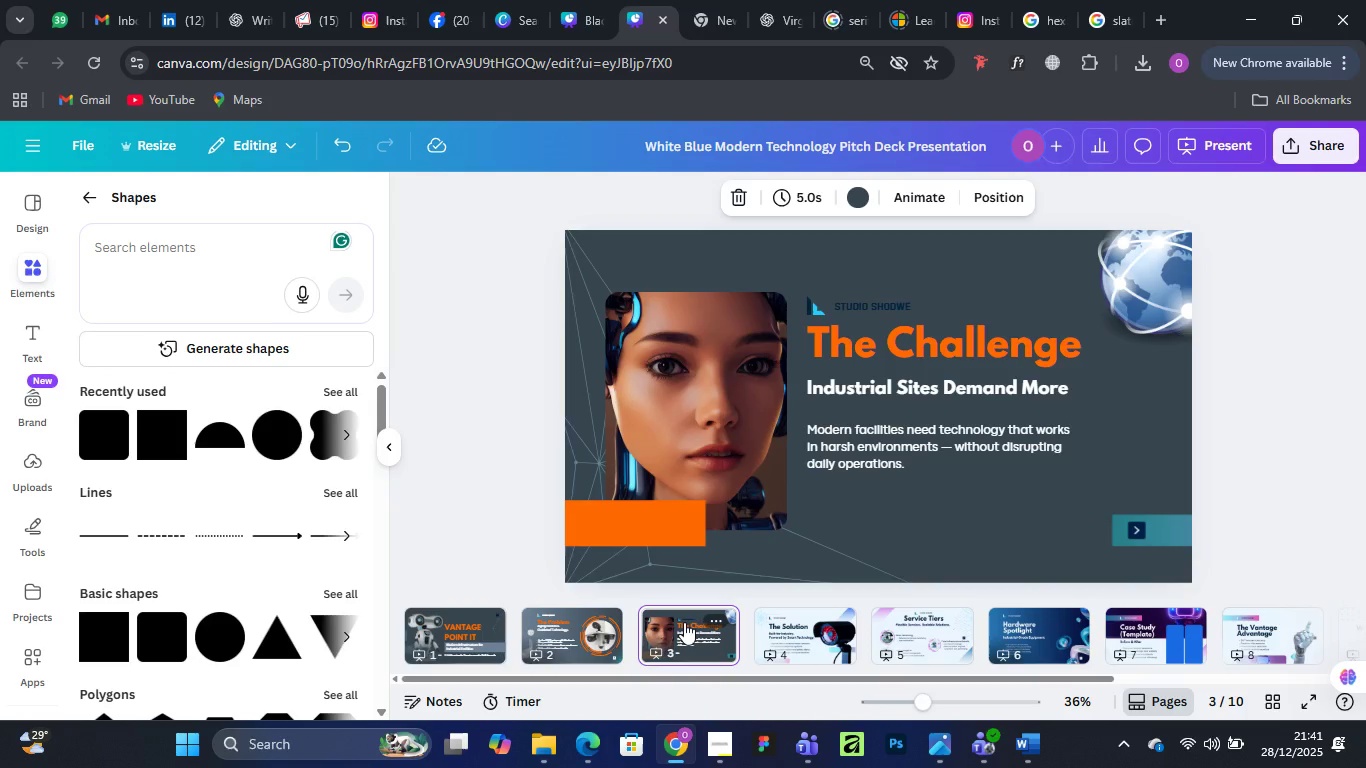 
left_click([903, 305])
 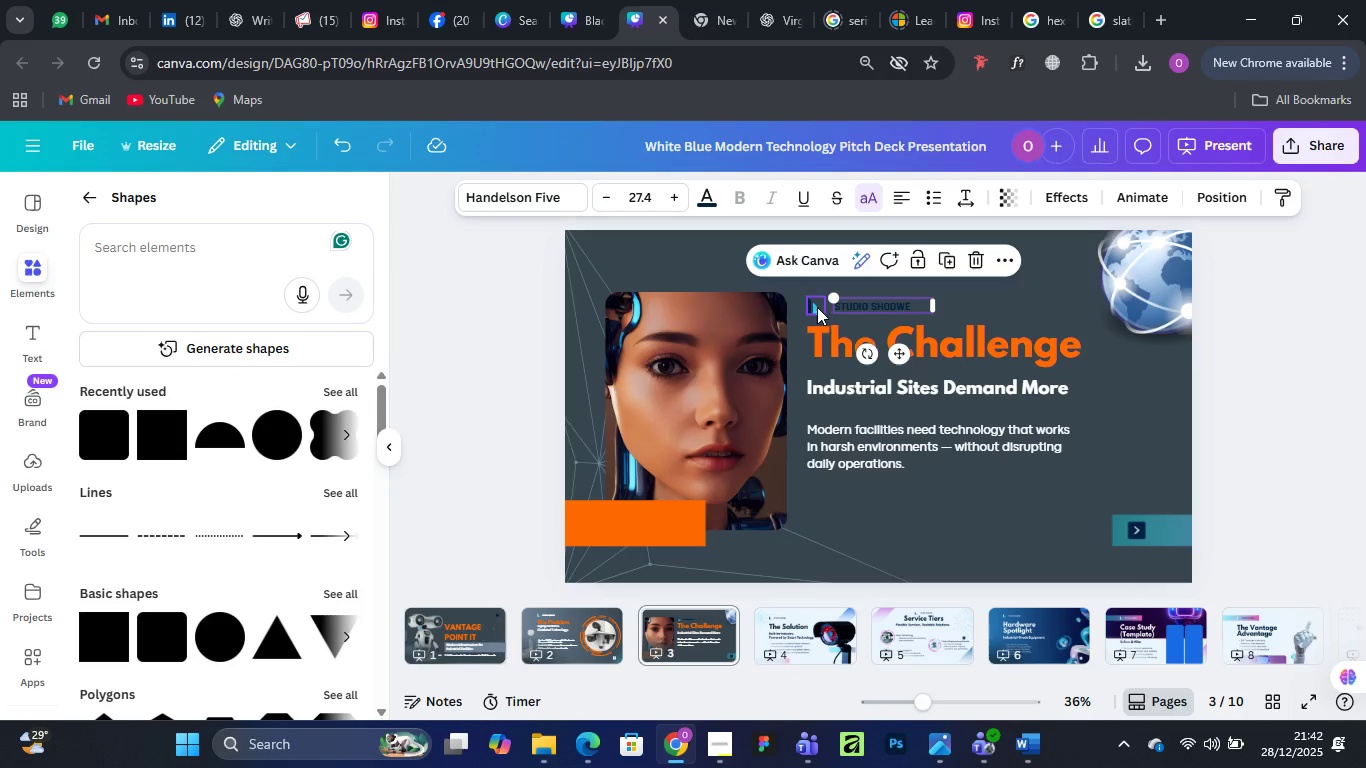 
left_click_drag(start_coordinate=[816, 308], to_coordinate=[819, 303])
 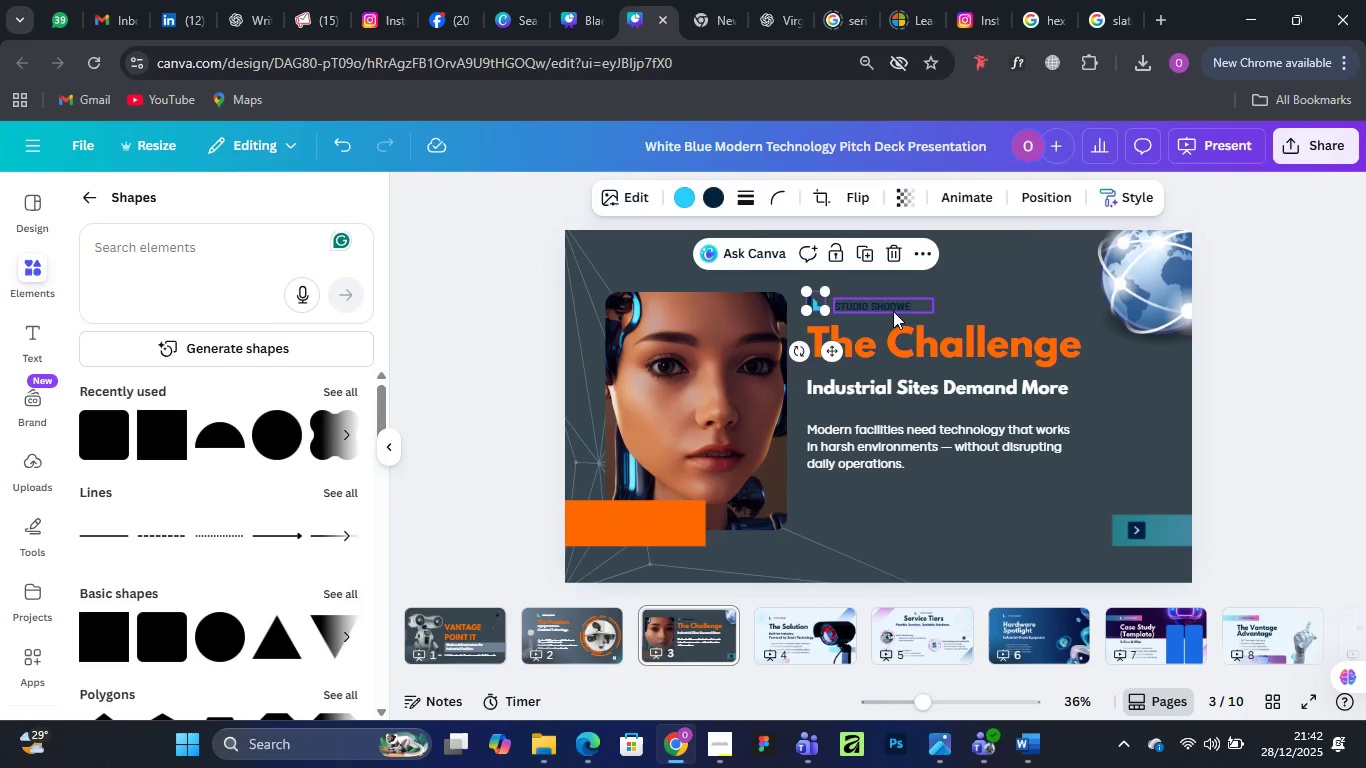 
left_click_drag(start_coordinate=[893, 311], to_coordinate=[893, 306])
 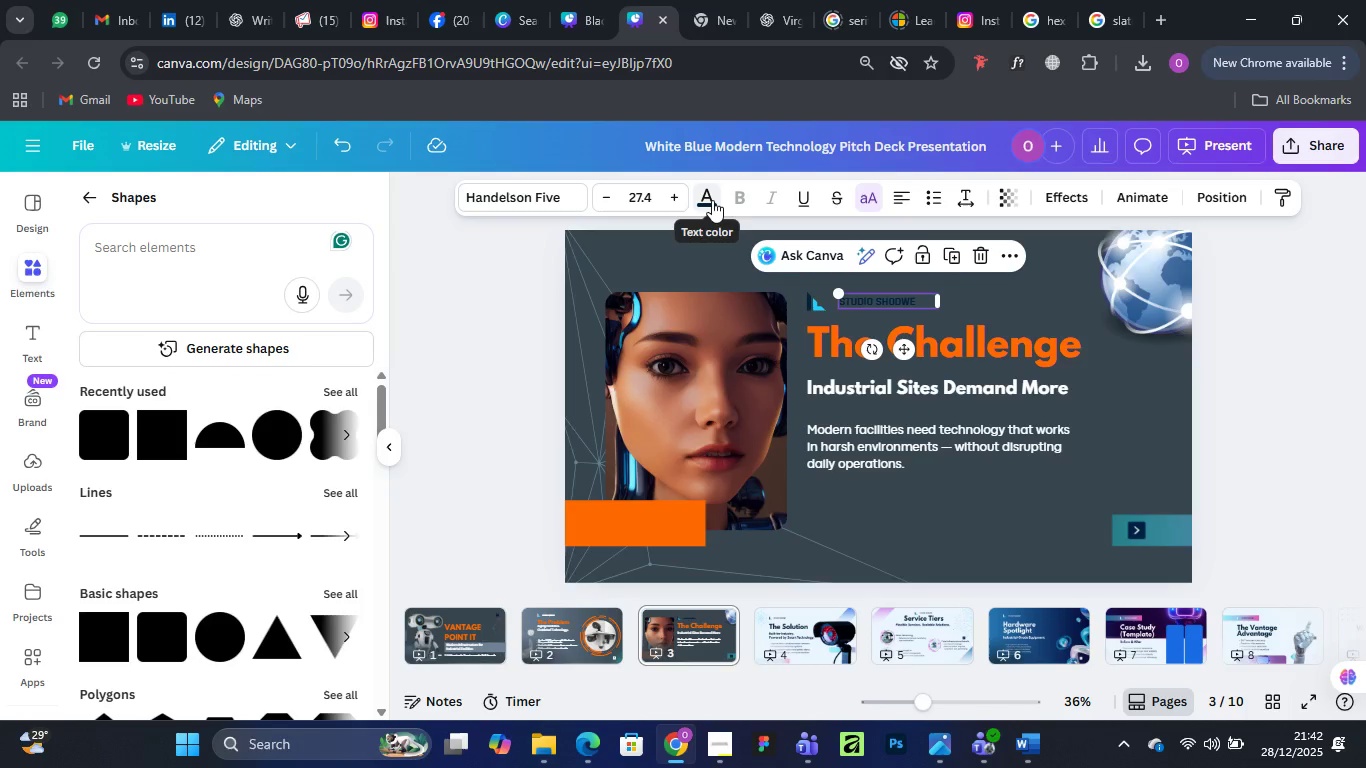 
left_click([712, 200])
 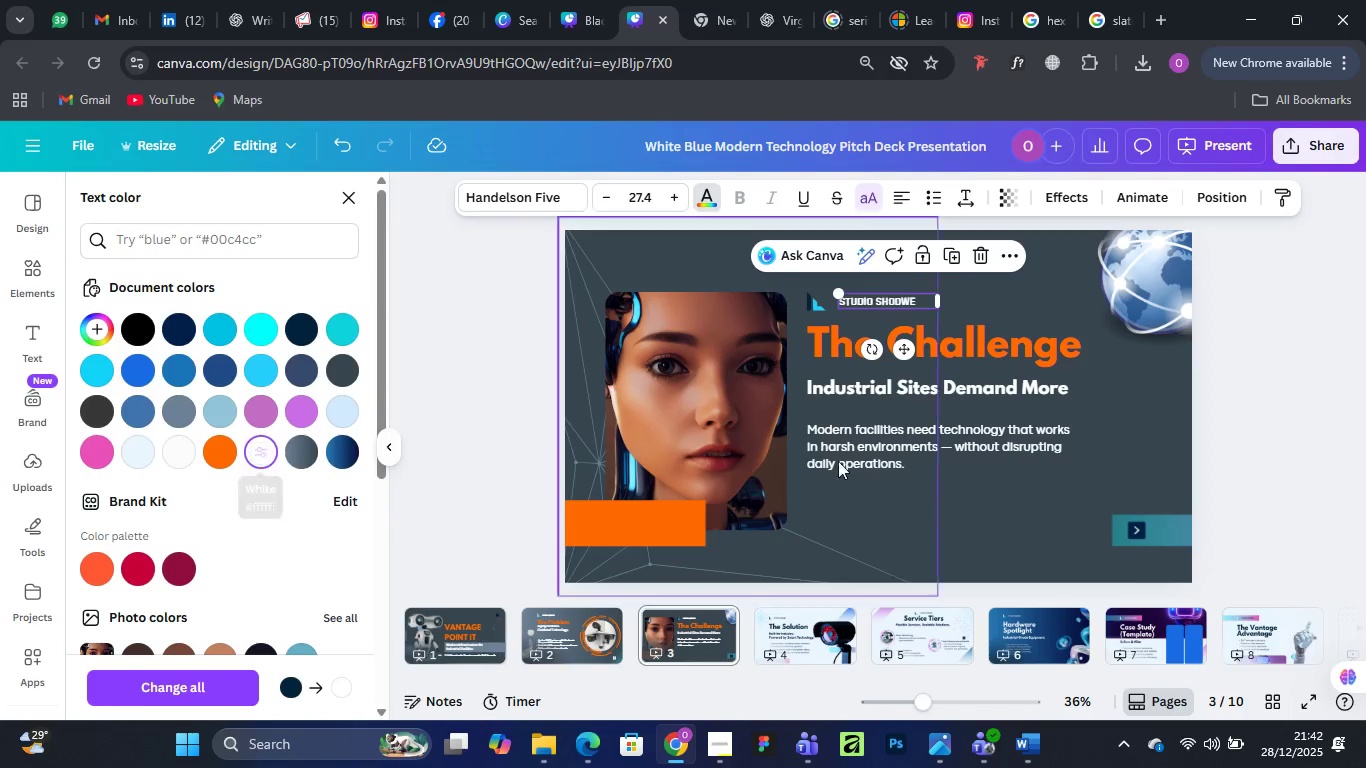 
left_click([1315, 338])
 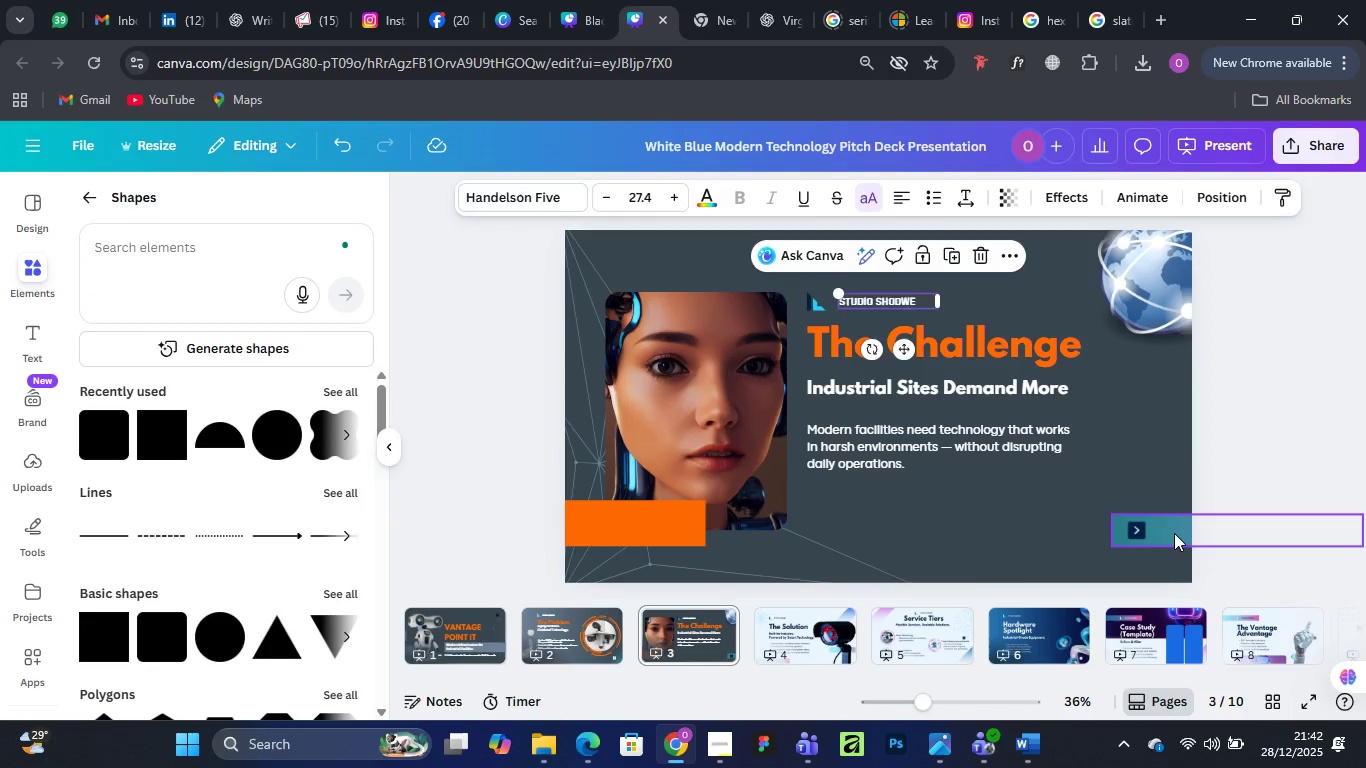 
left_click([1174, 533])
 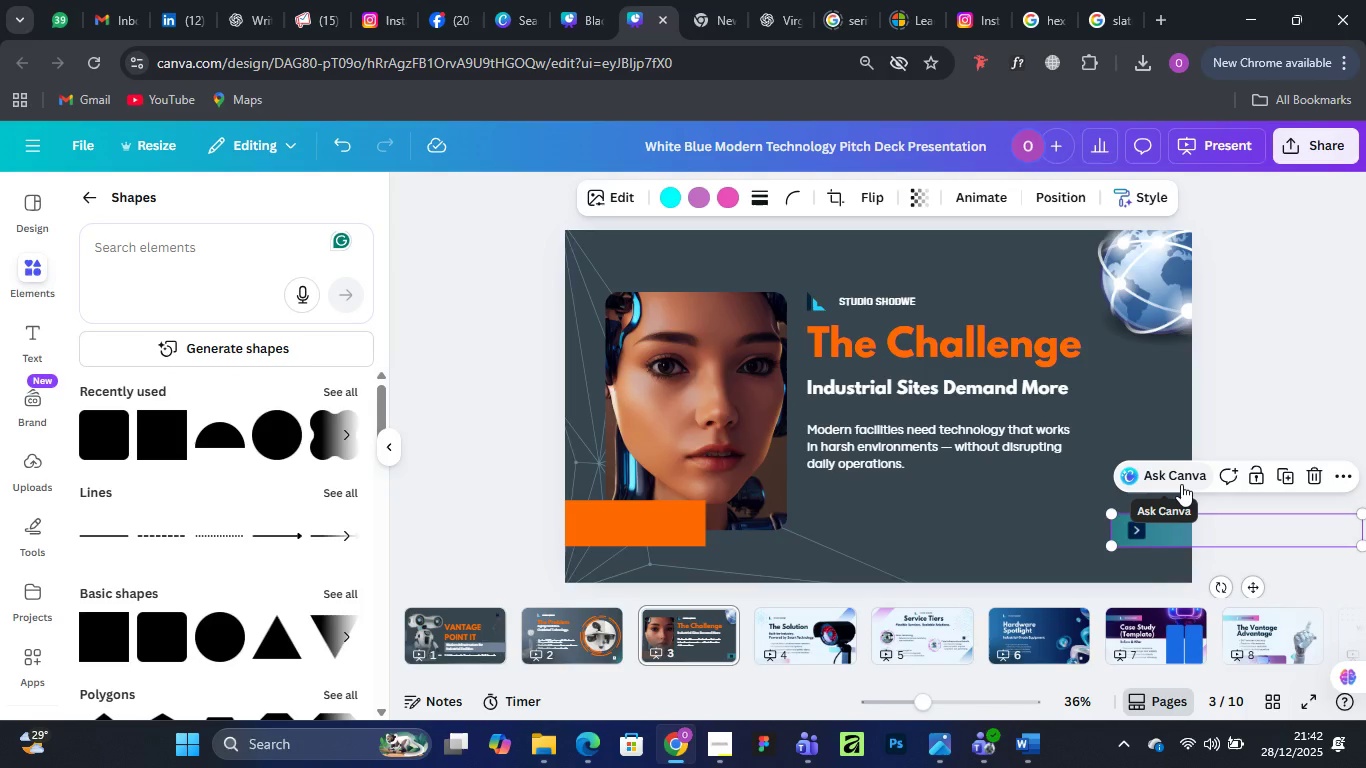 
wait(12.88)
 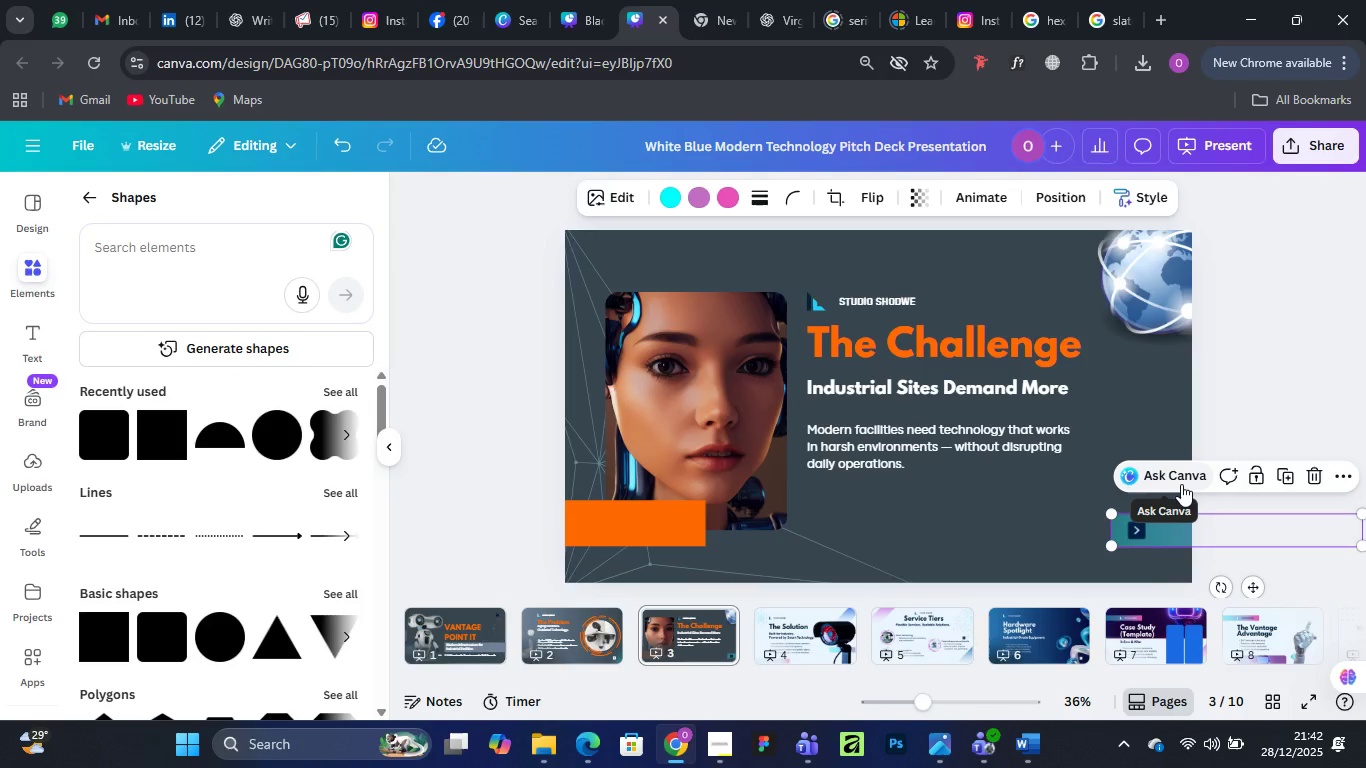 
left_click([812, 306])
 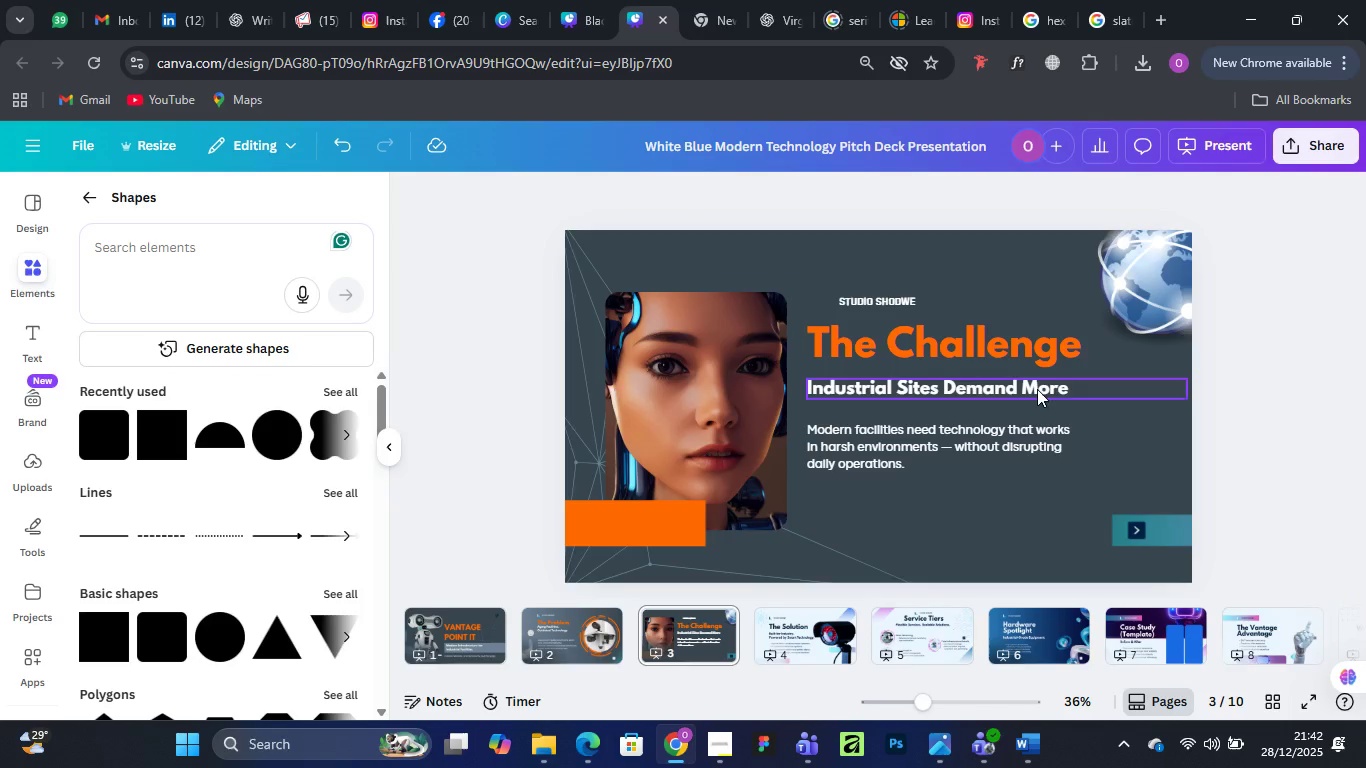 
key(Delete)
 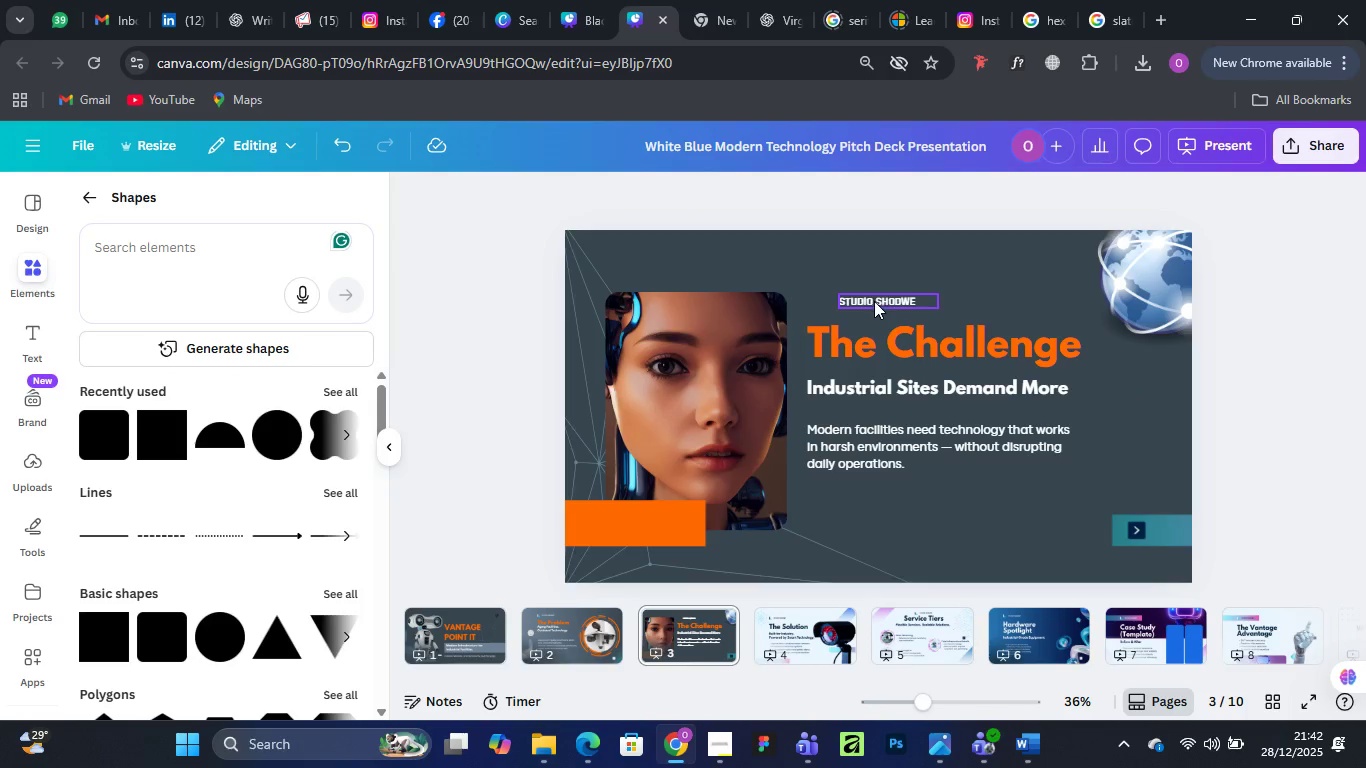 
left_click([874, 301])
 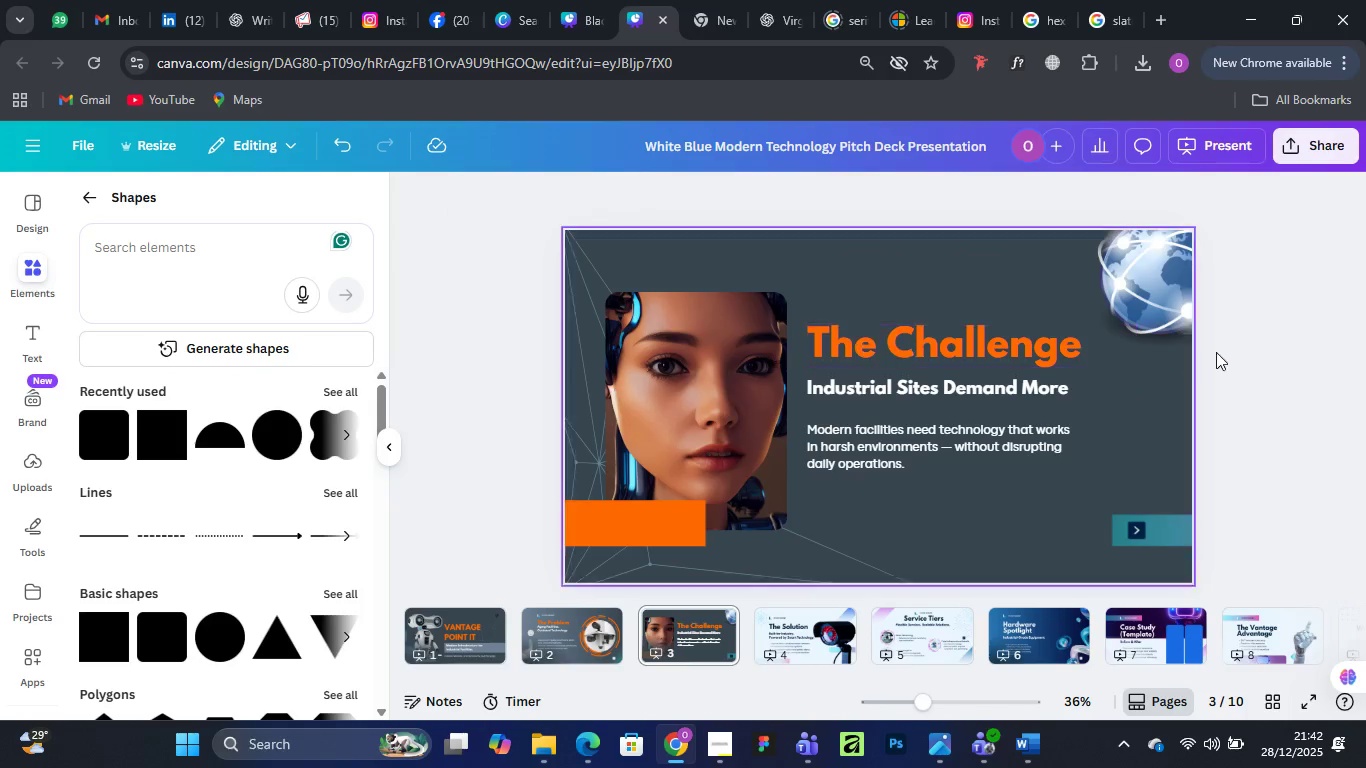 
key(Delete)
 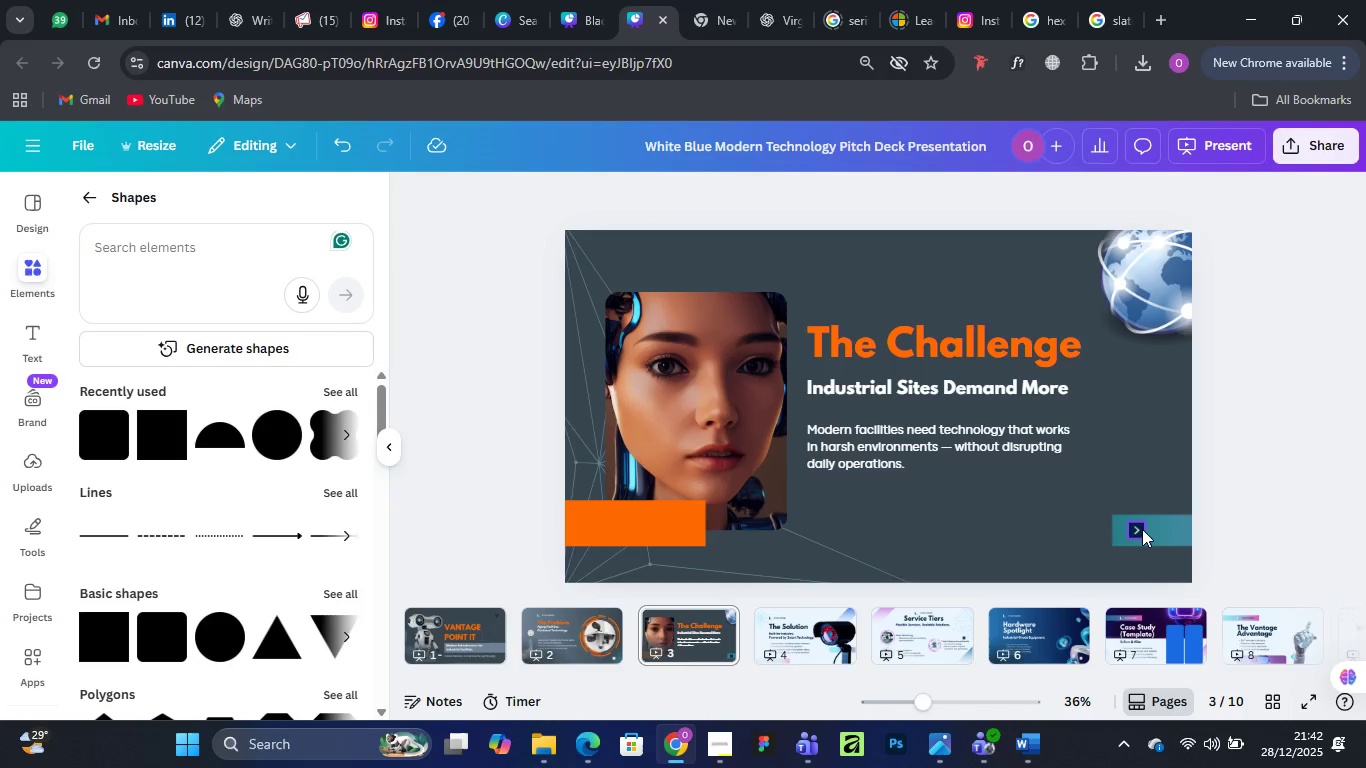 
left_click([1165, 538])
 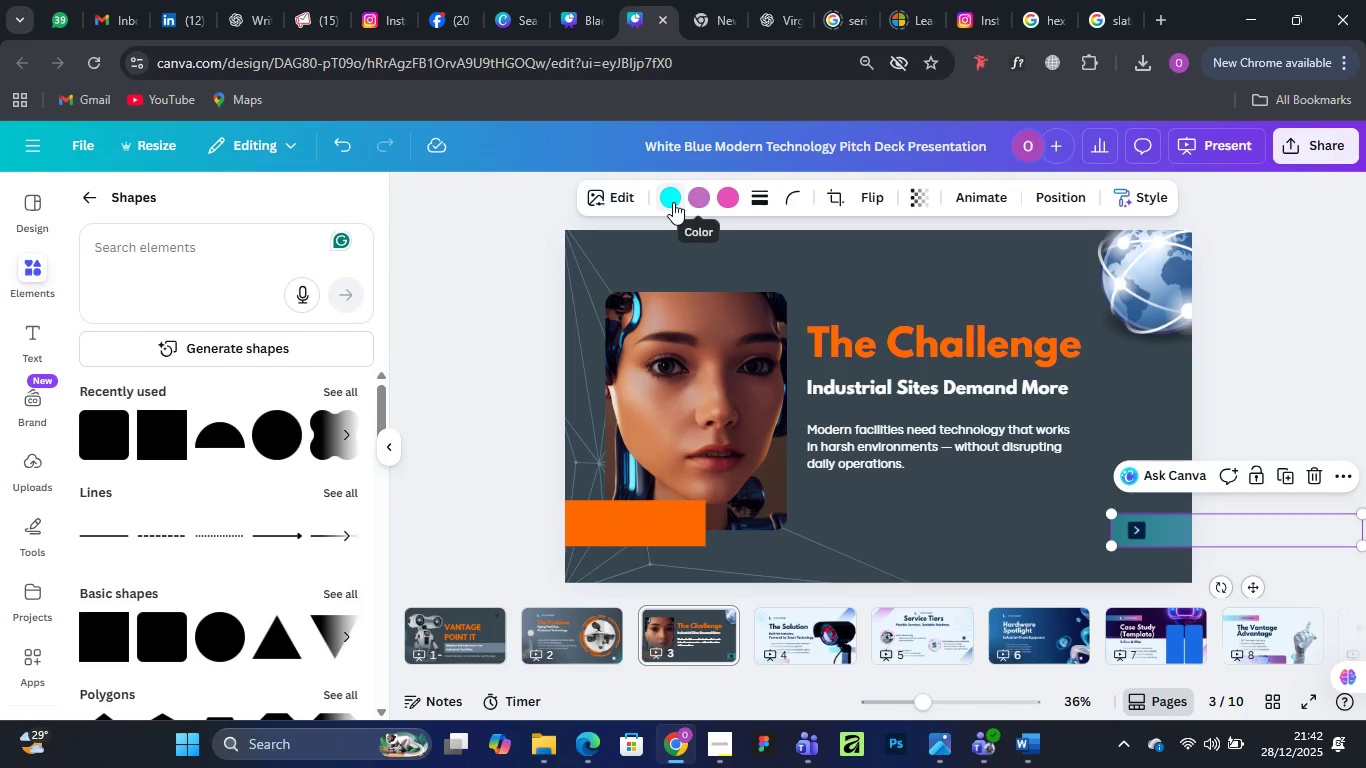 
left_click([673, 202])
 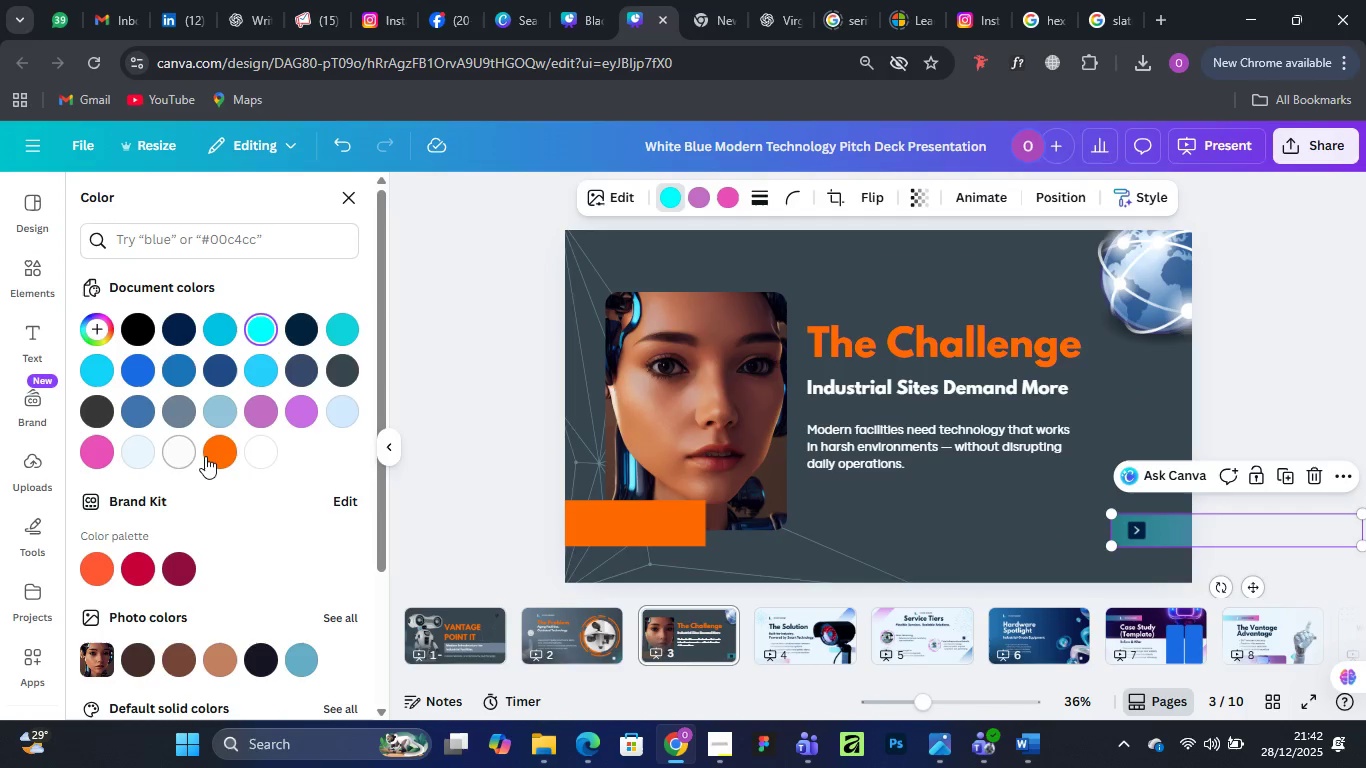 
left_click([219, 449])
 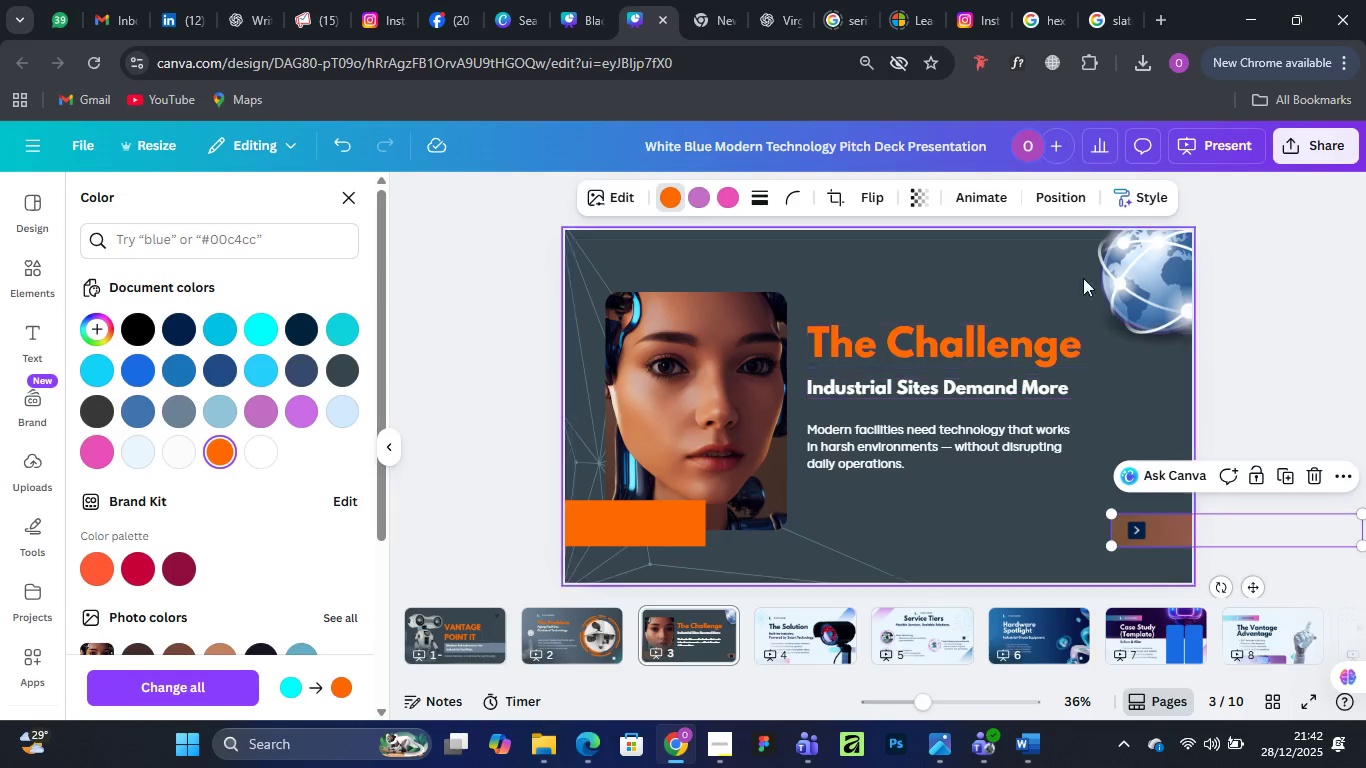 
left_click([1315, 212])
 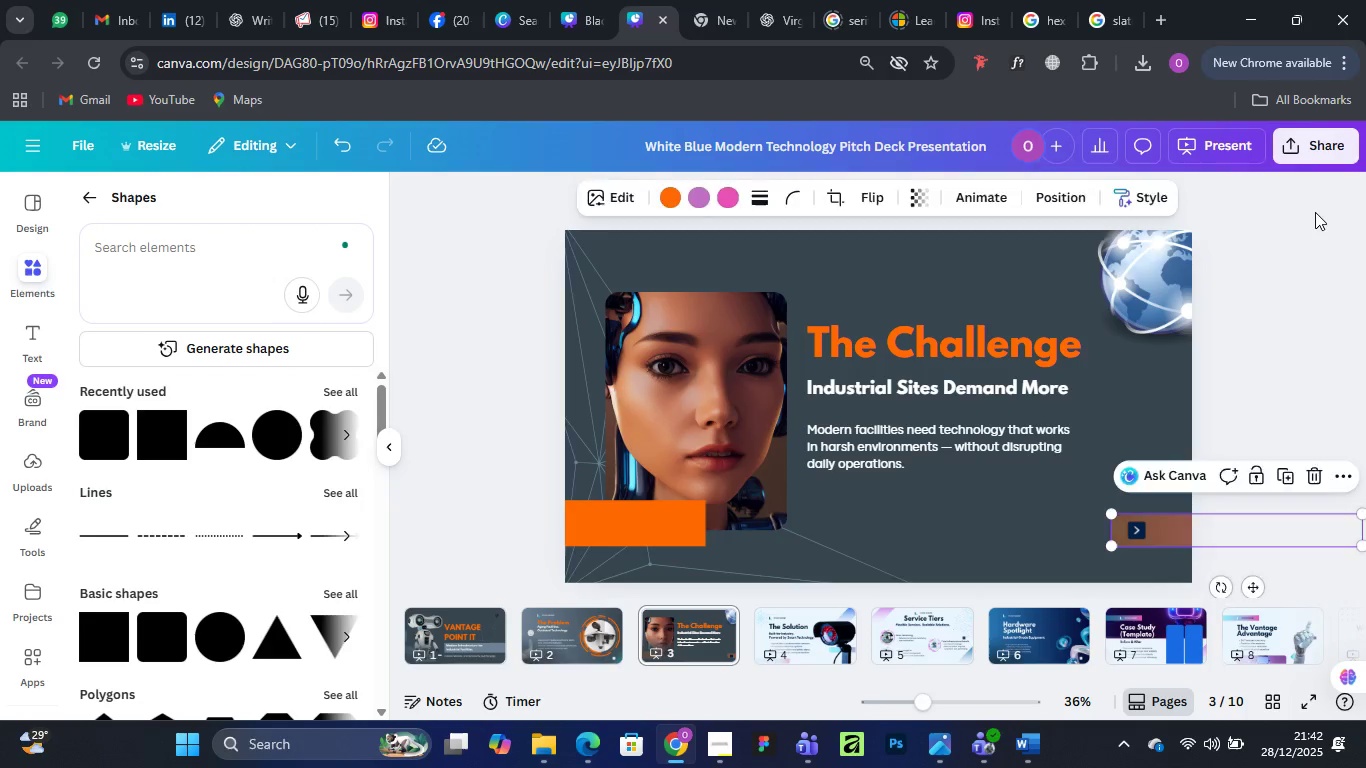 
left_click([1315, 212])
 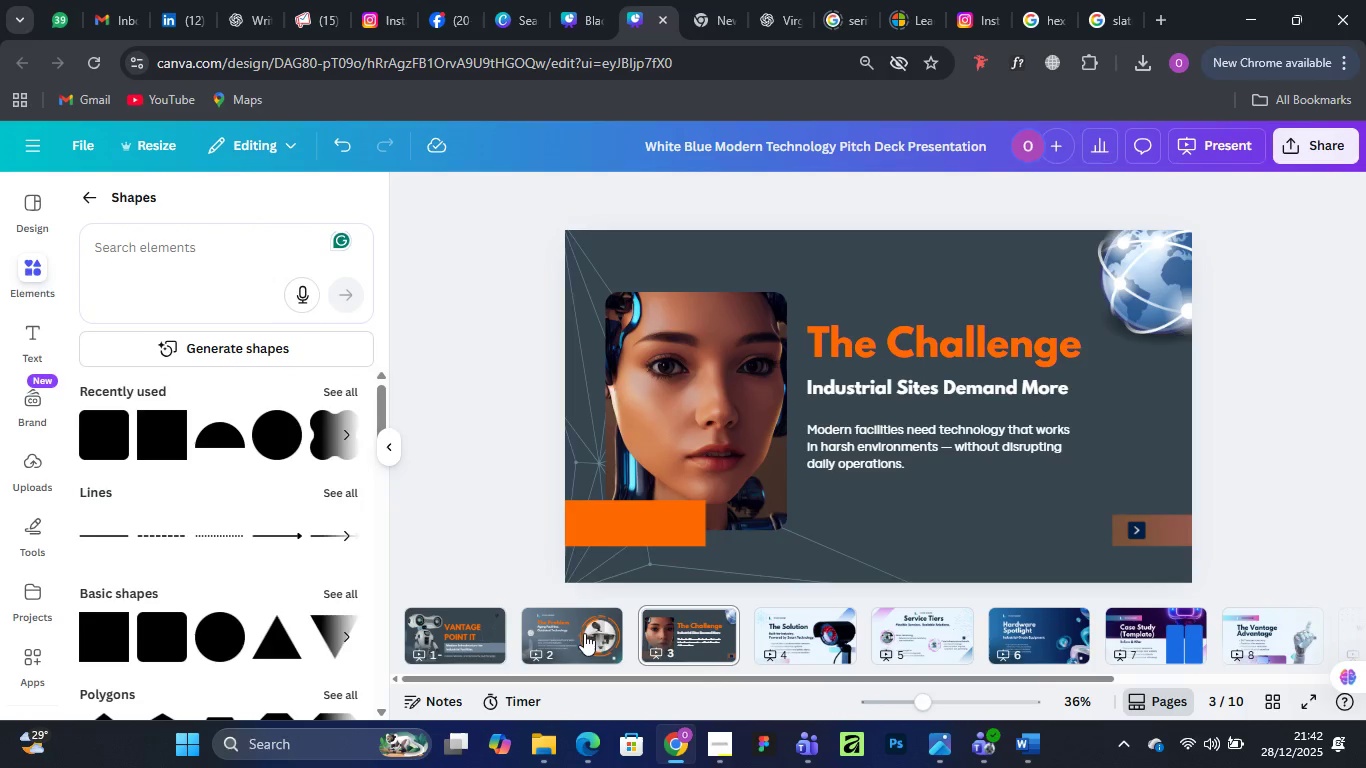 
left_click([575, 630])
 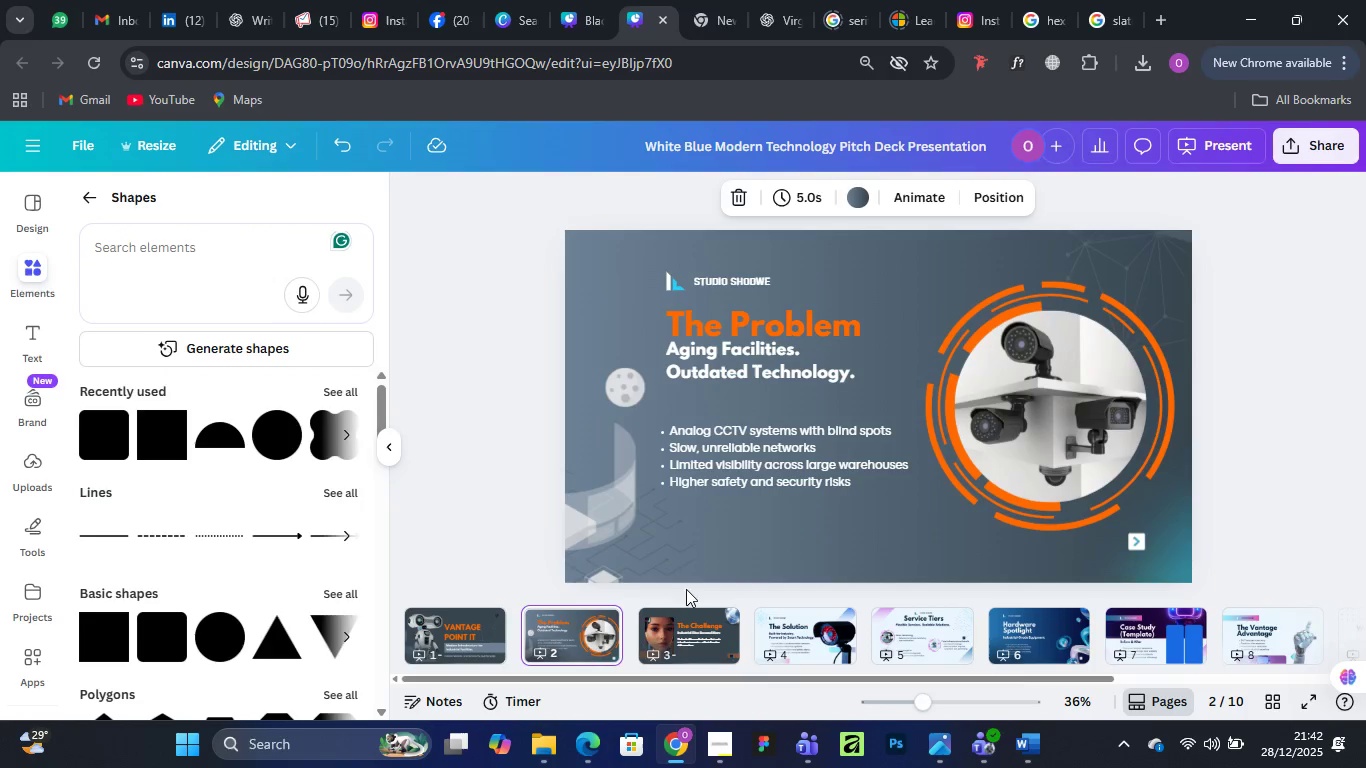 
left_click([673, 283])
 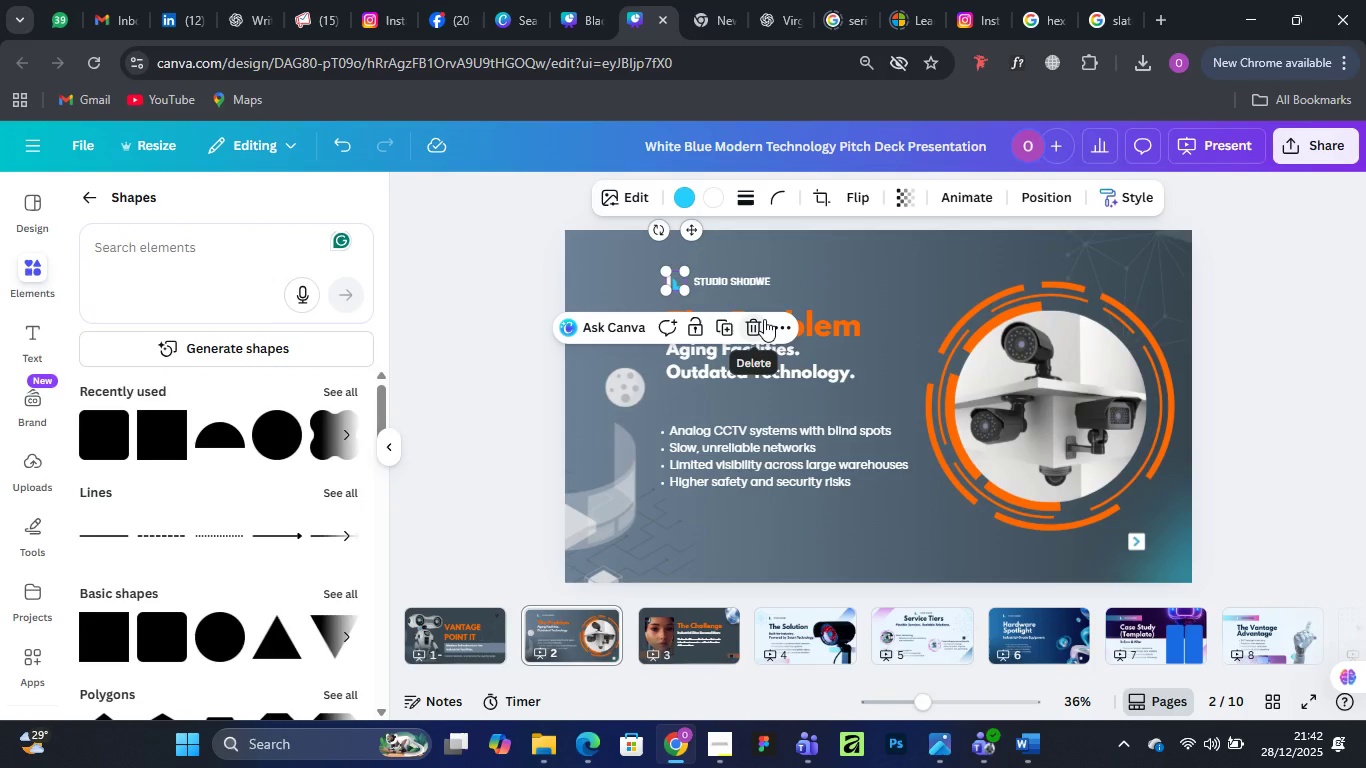 
key(Delete)
 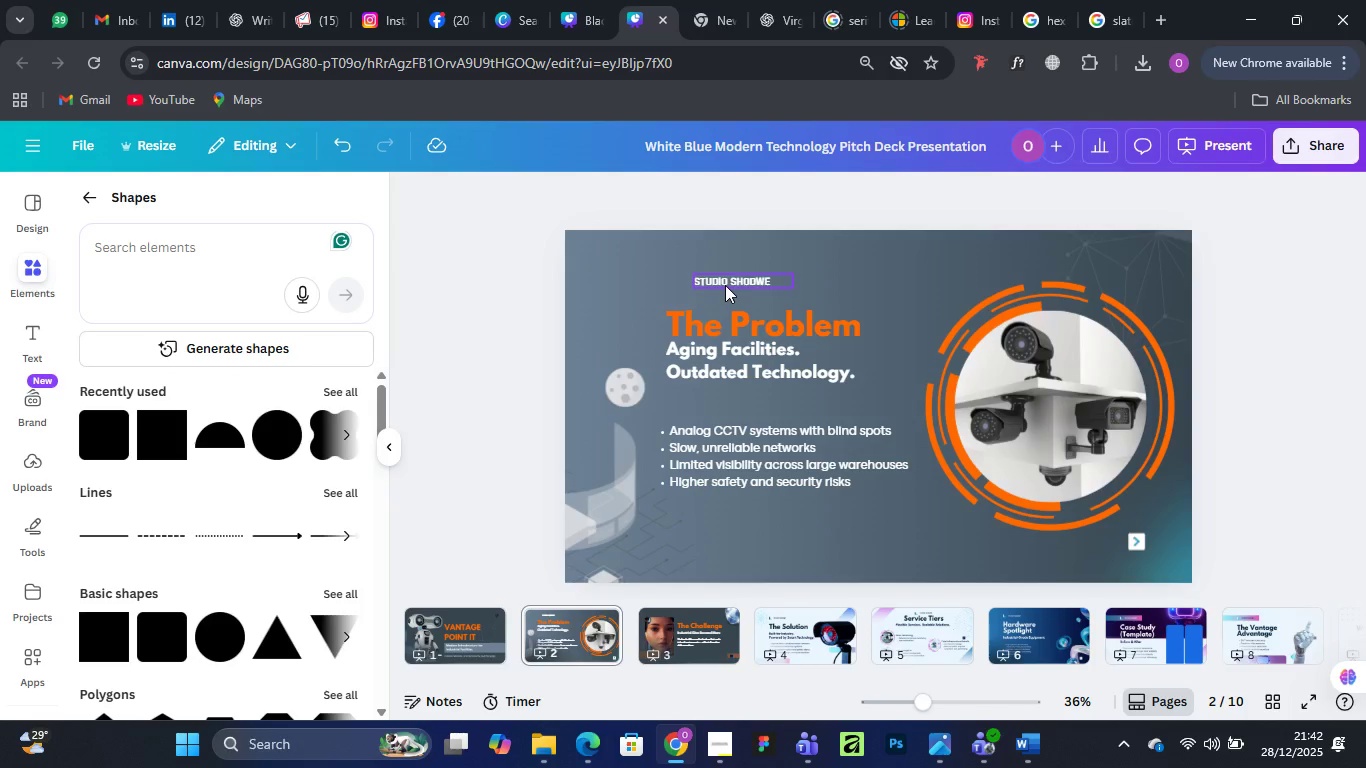 
left_click([725, 285])
 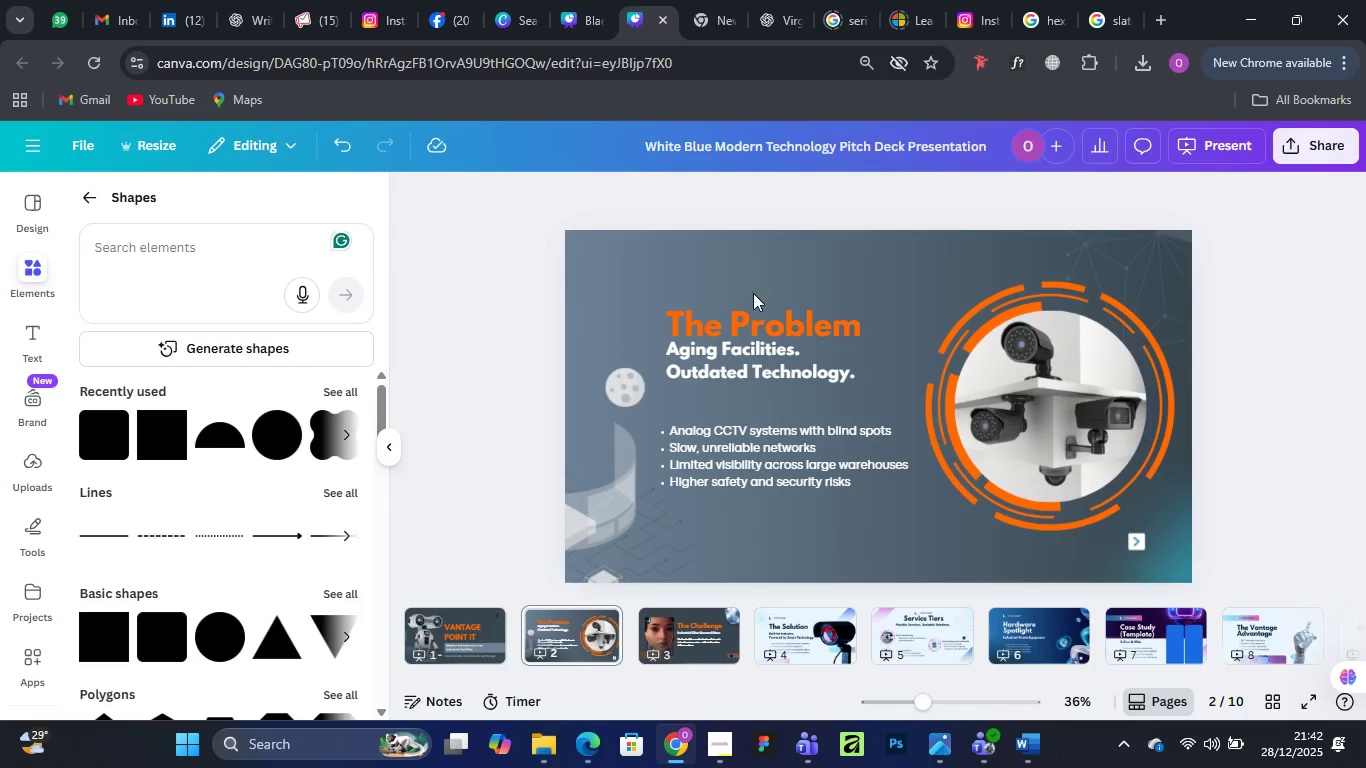 
key(Delete)
 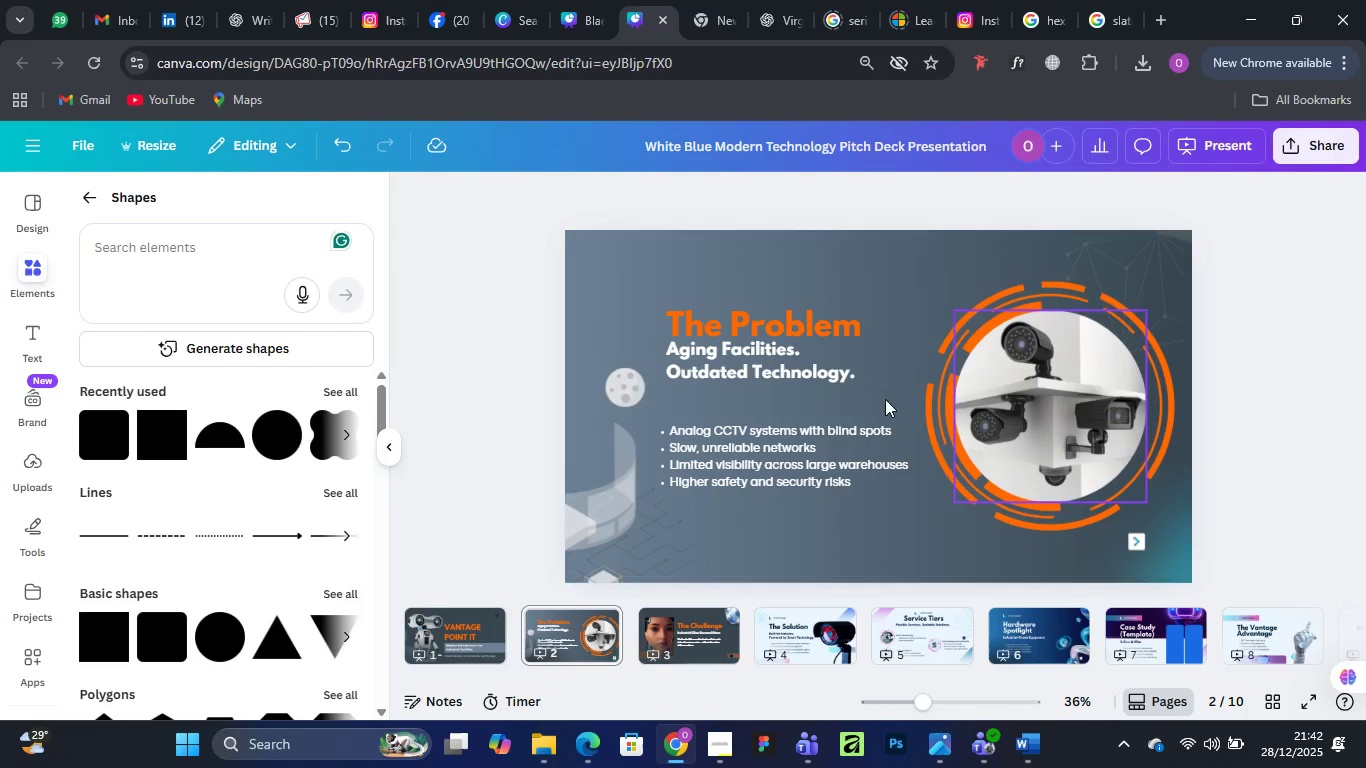 
left_click([689, 636])
 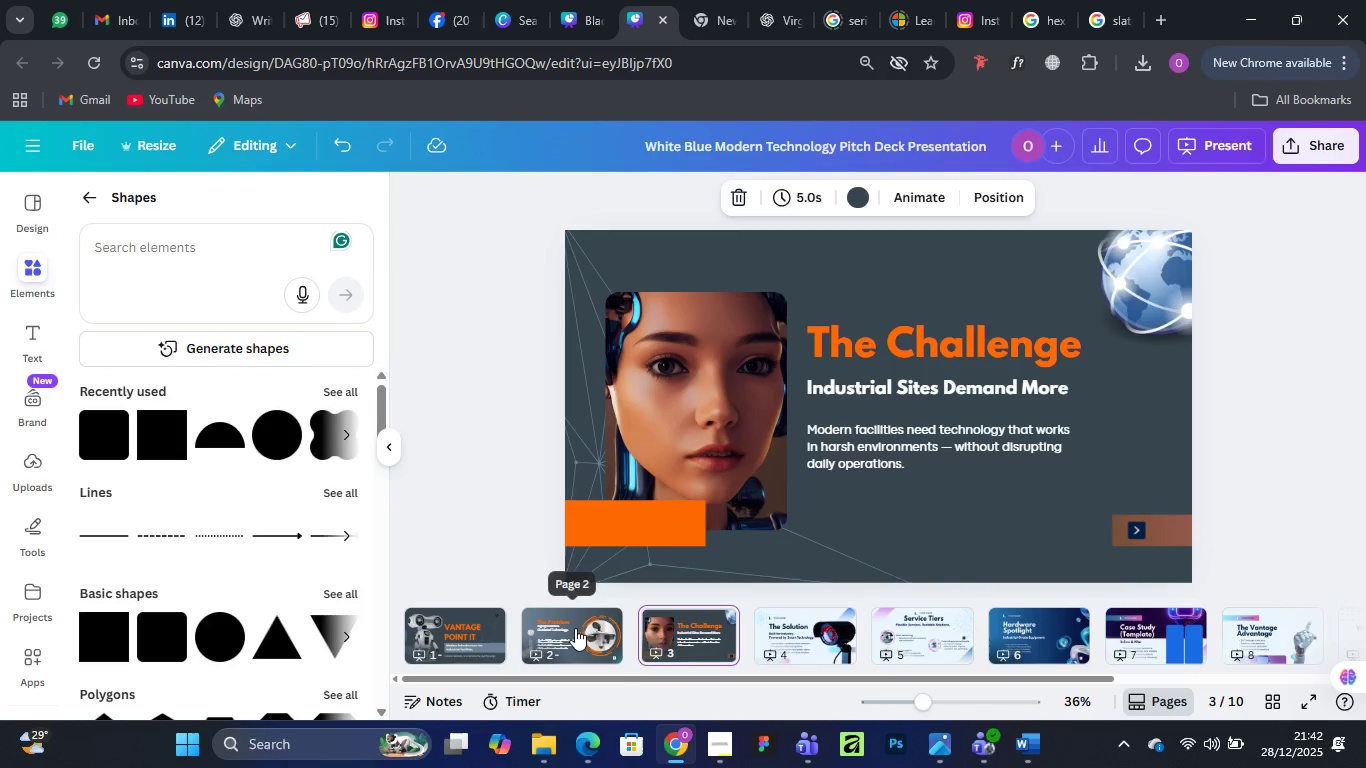 
left_click([575, 628])
 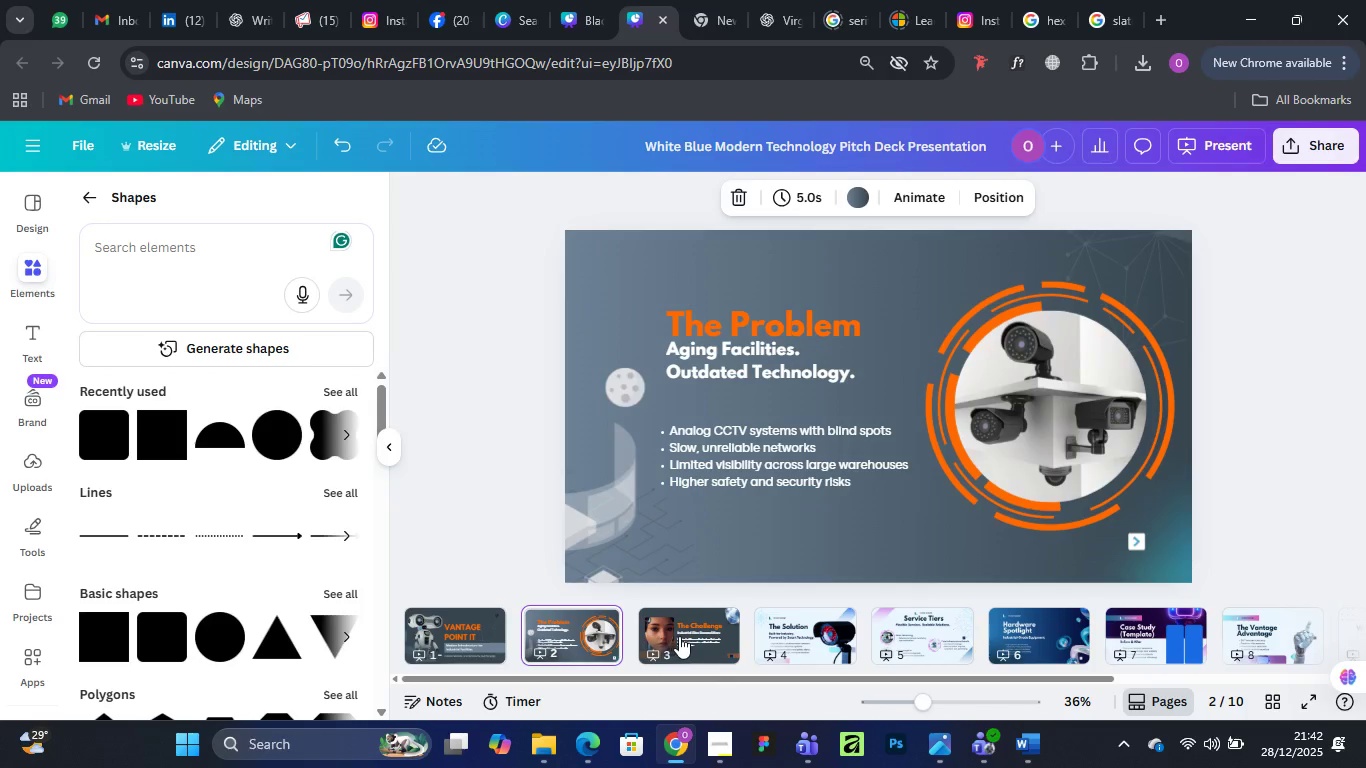 
left_click([698, 636])
 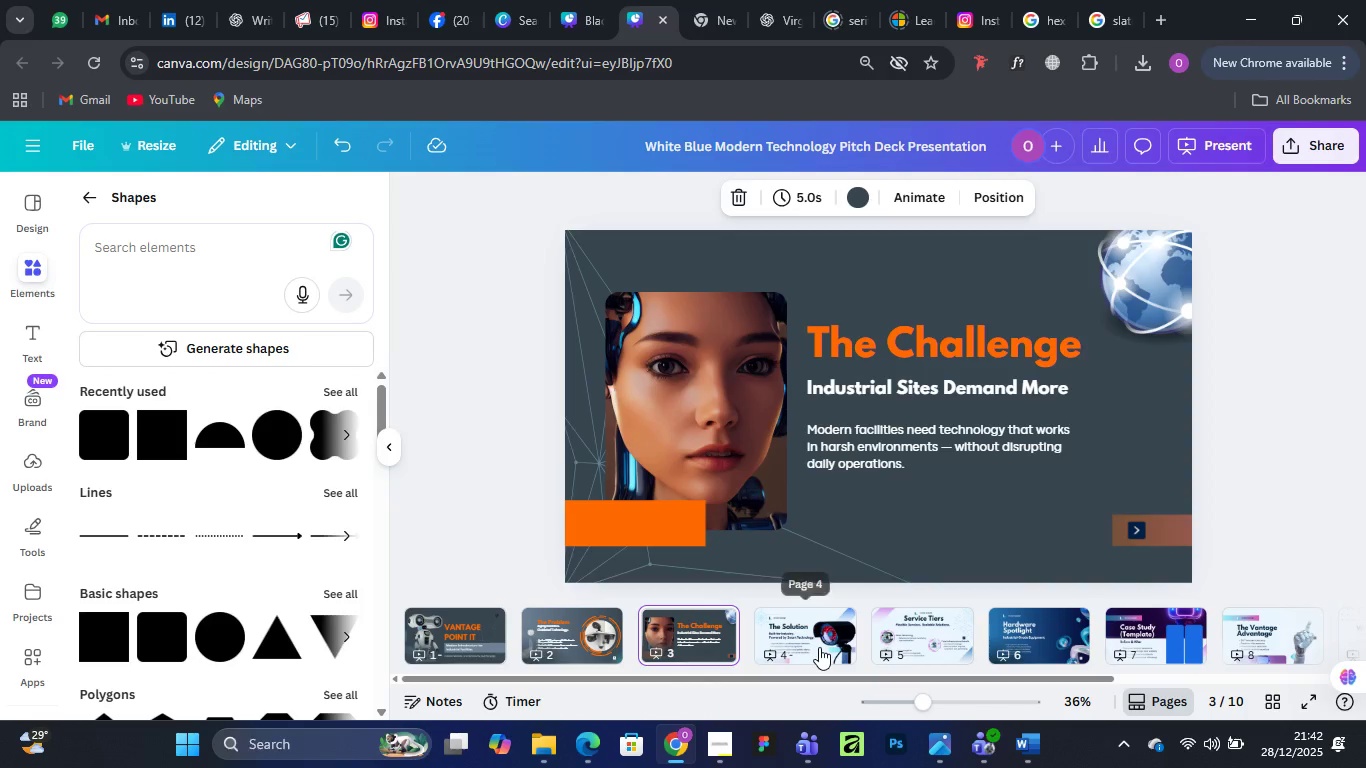 
left_click([819, 647])
 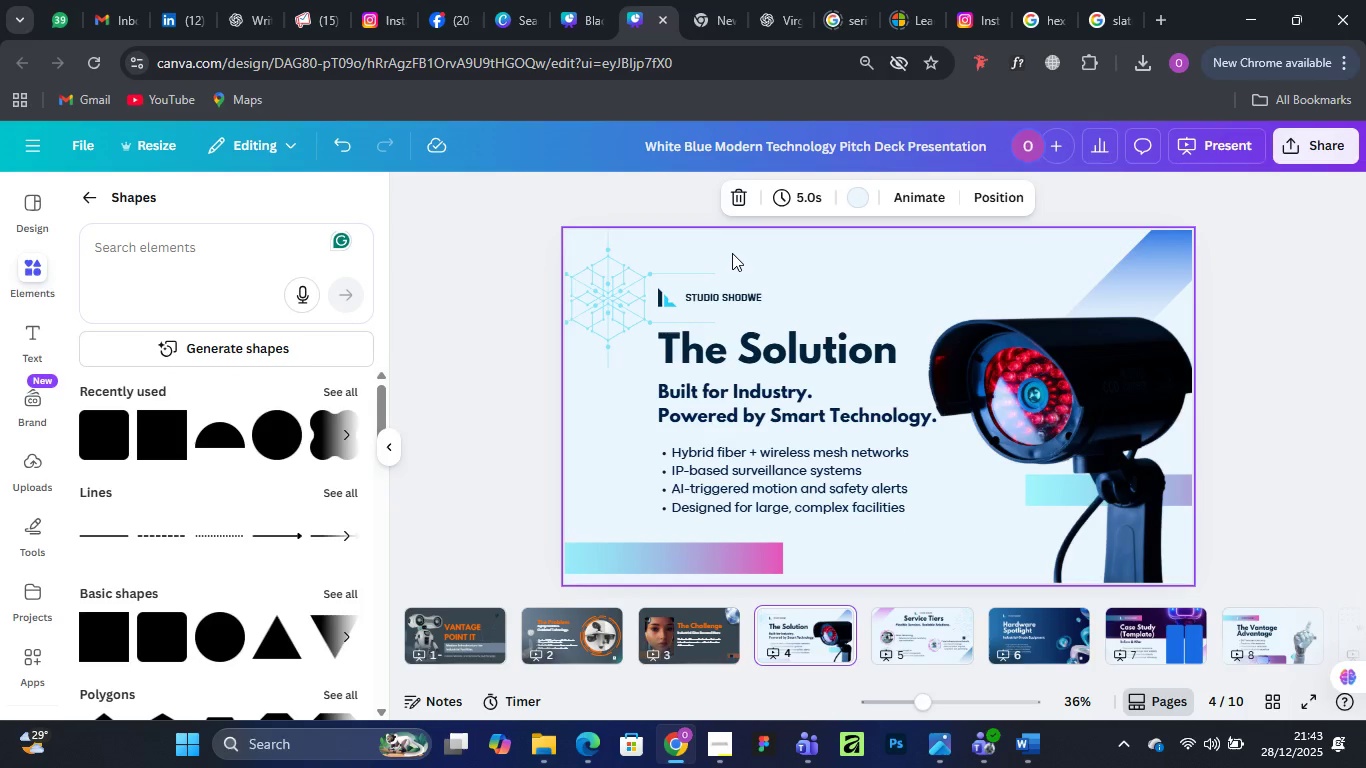 
left_click([732, 253])
 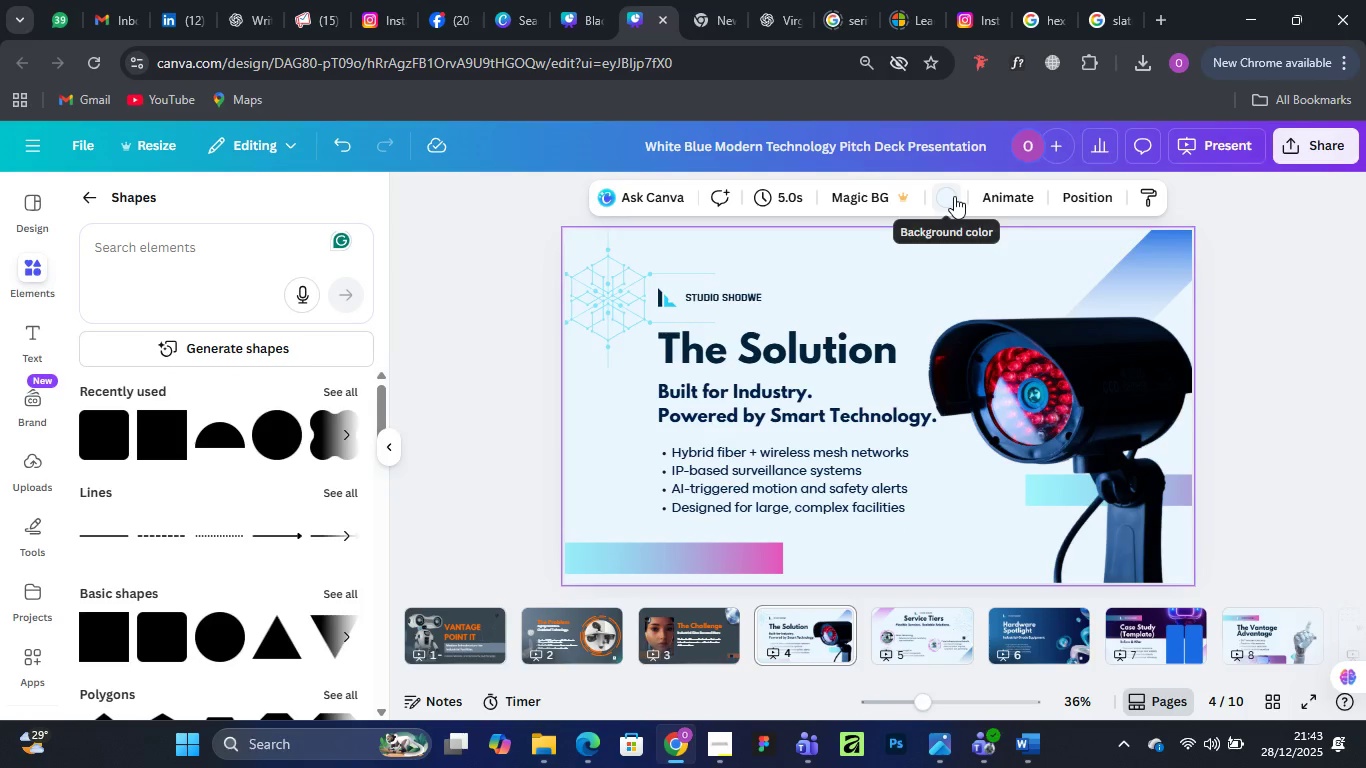 
left_click([954, 196])
 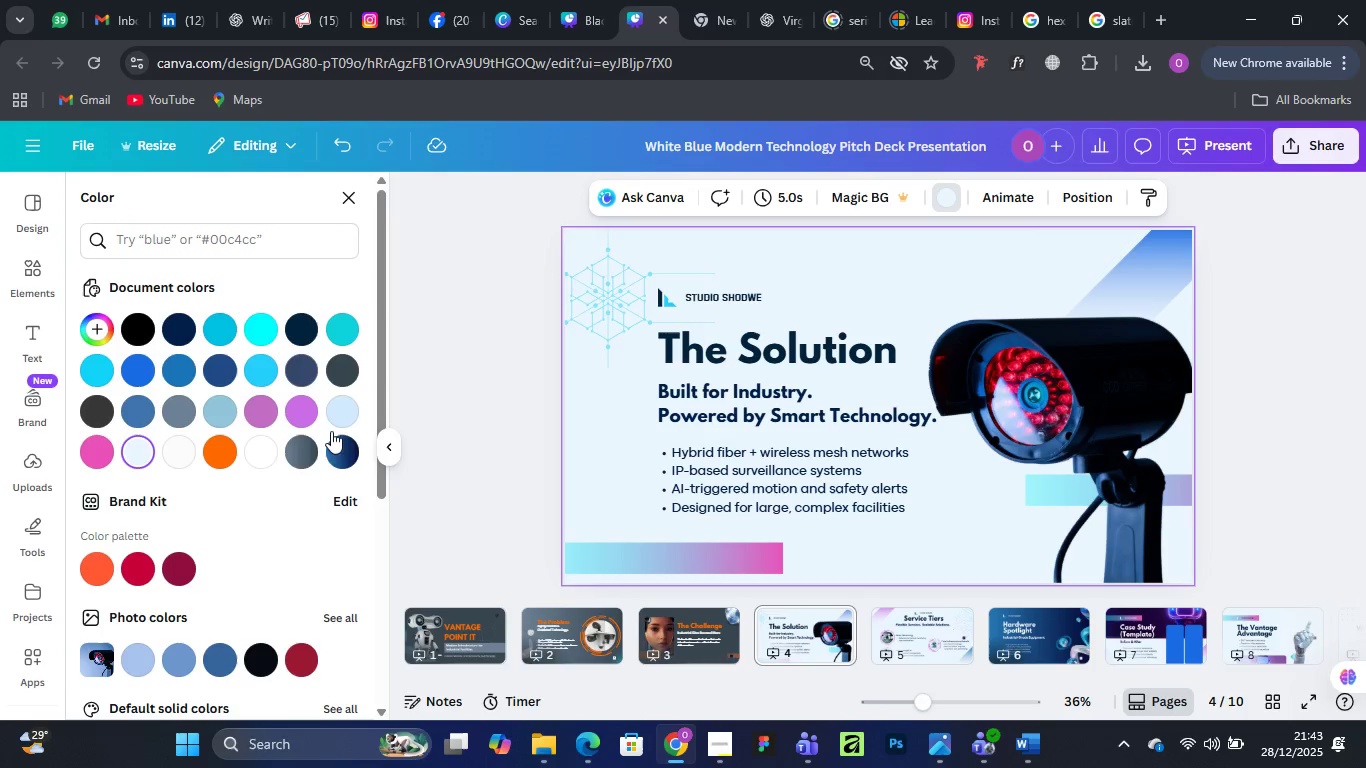 
left_click([302, 453])
 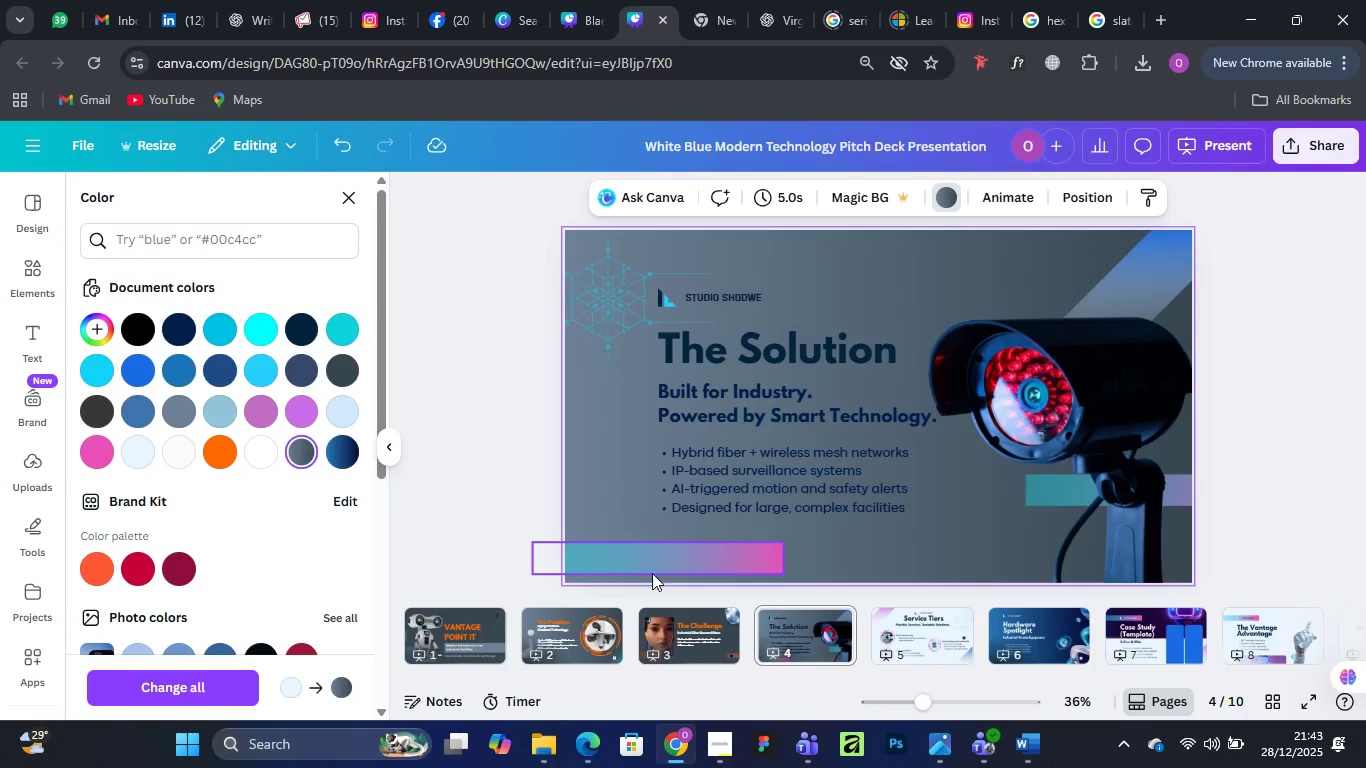 
left_click([652, 566])
 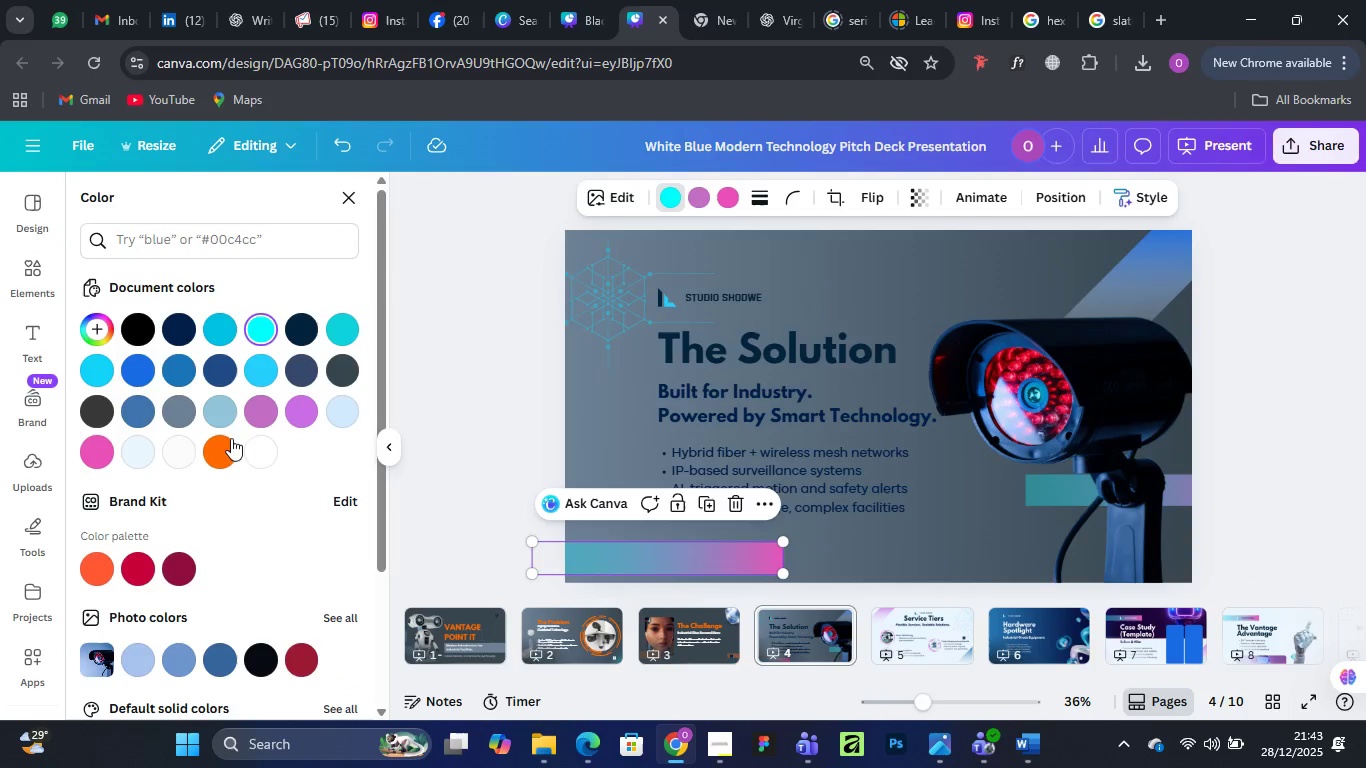 
left_click([218, 448])
 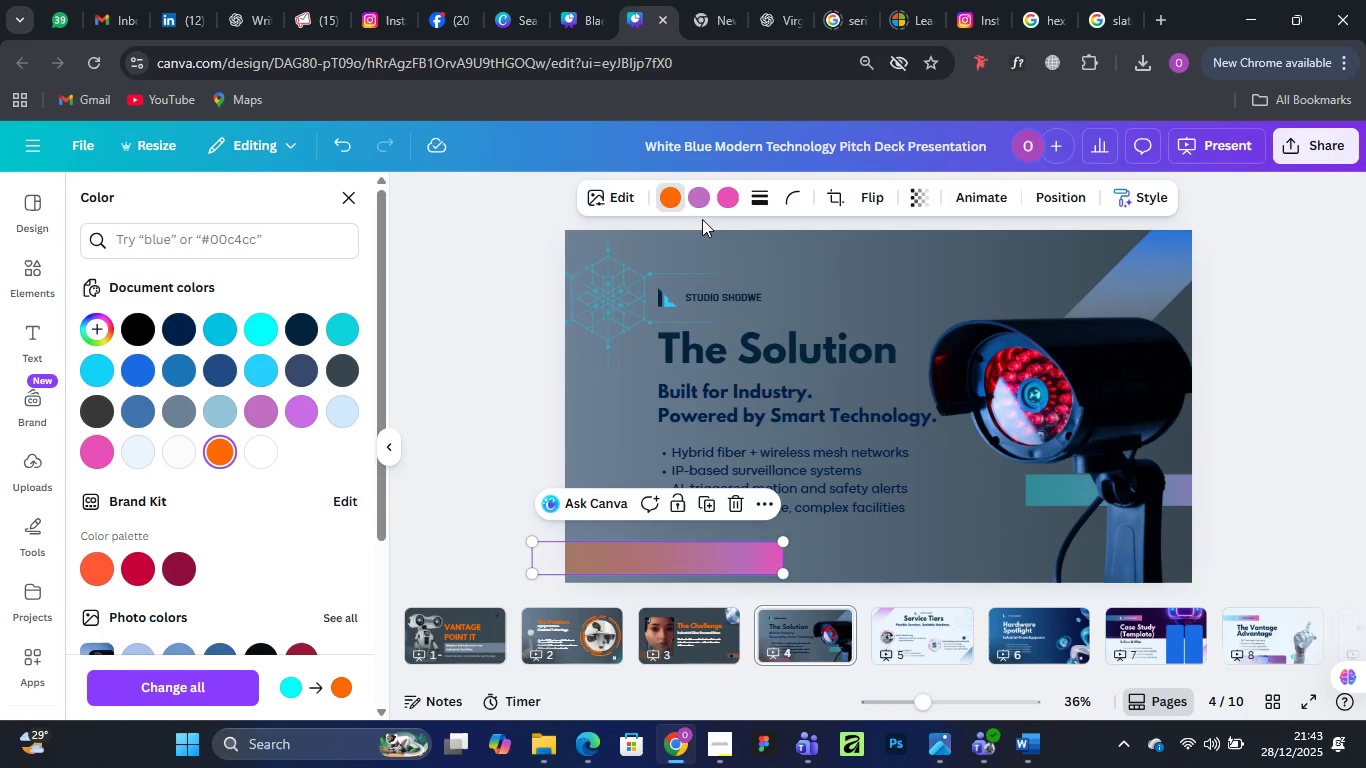 
left_click([727, 199])
 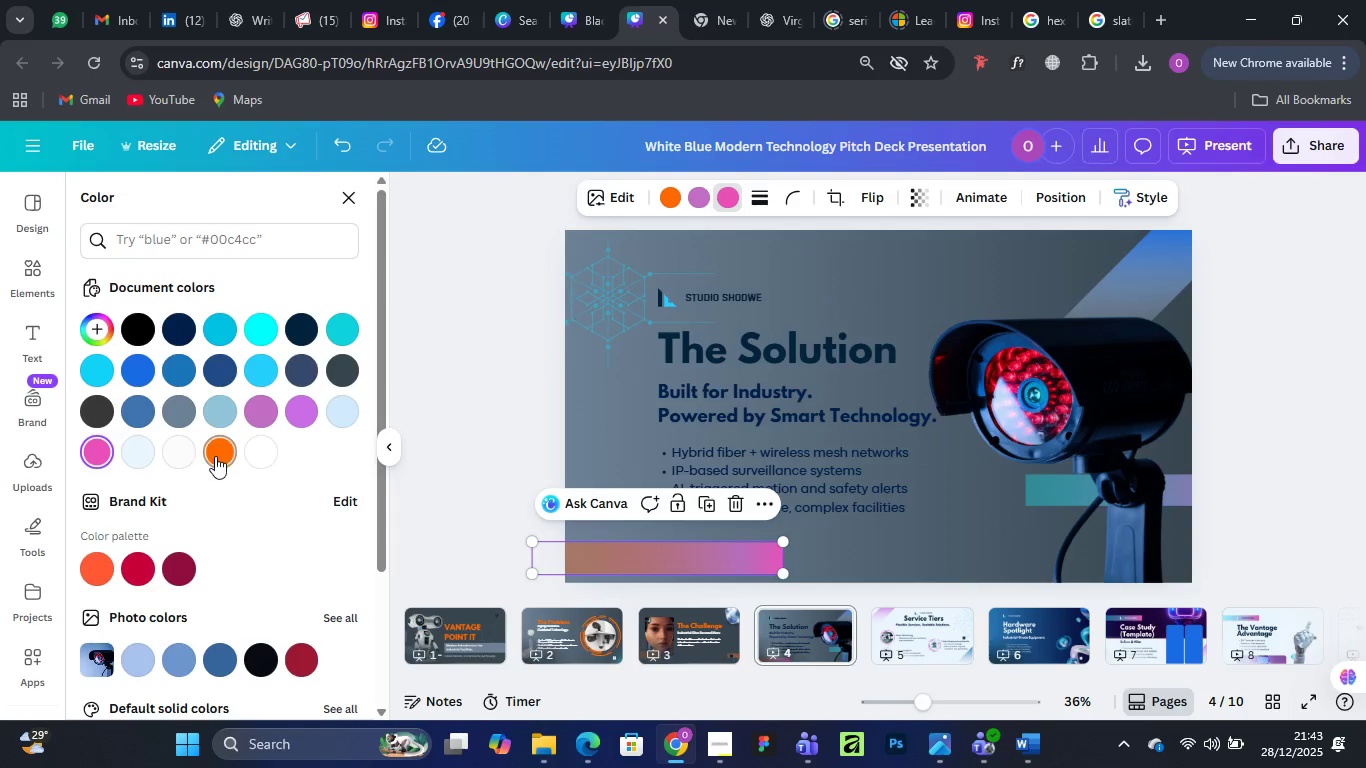 
left_click([219, 454])
 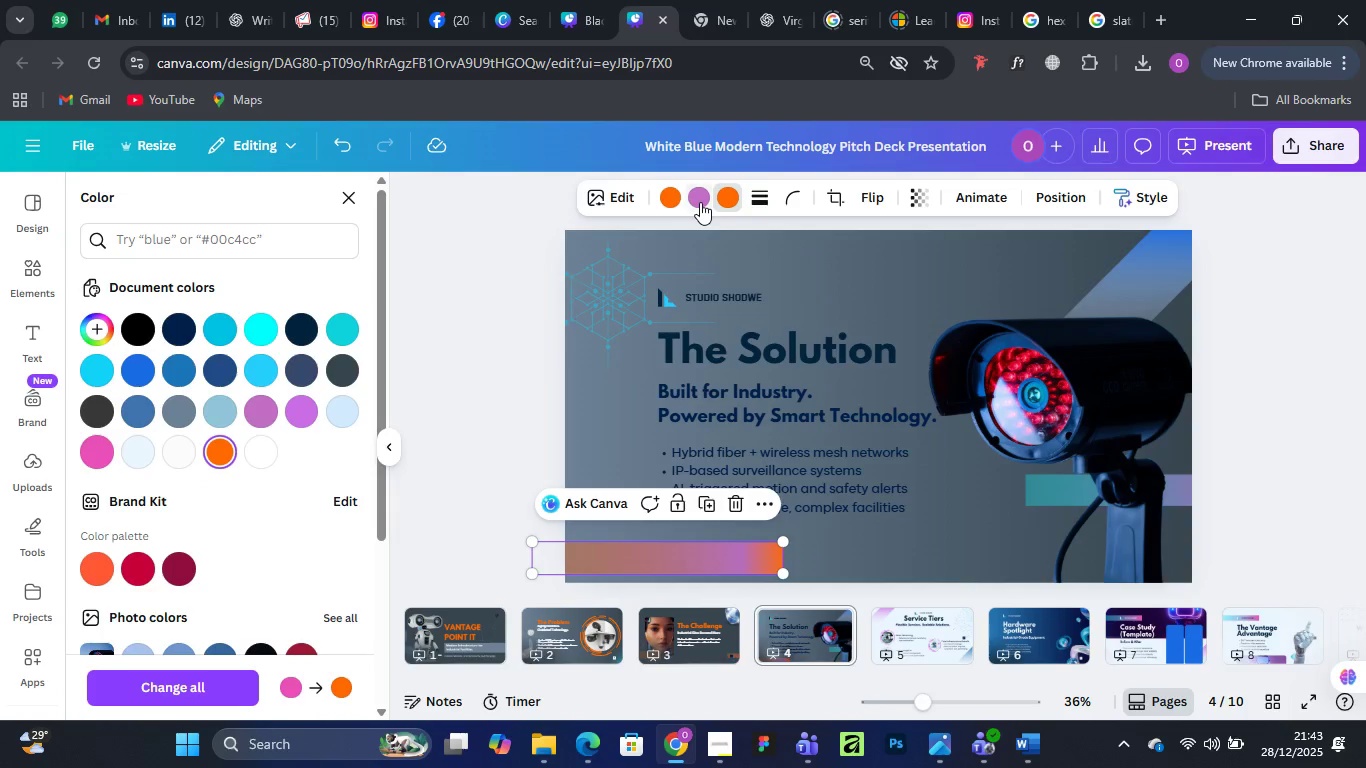 
left_click([700, 202])
 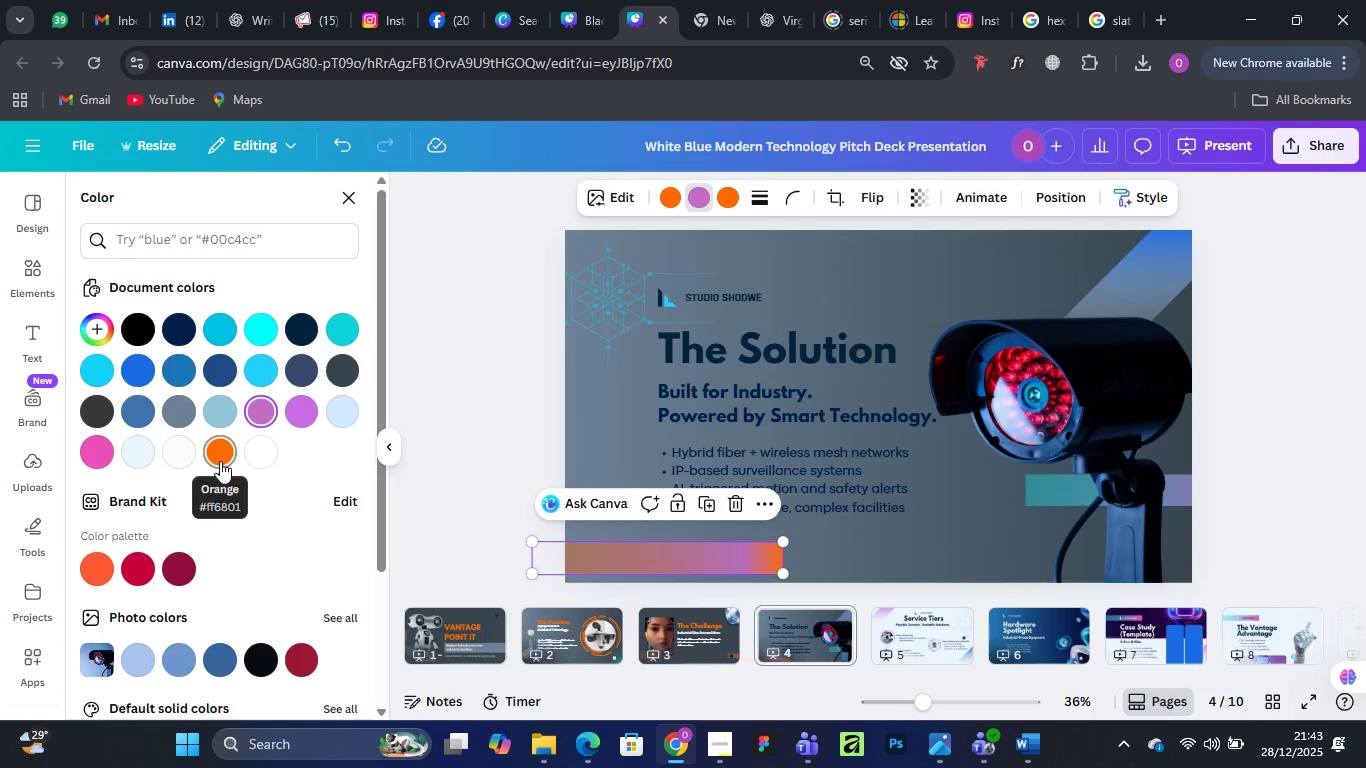 
left_click([220, 461])
 